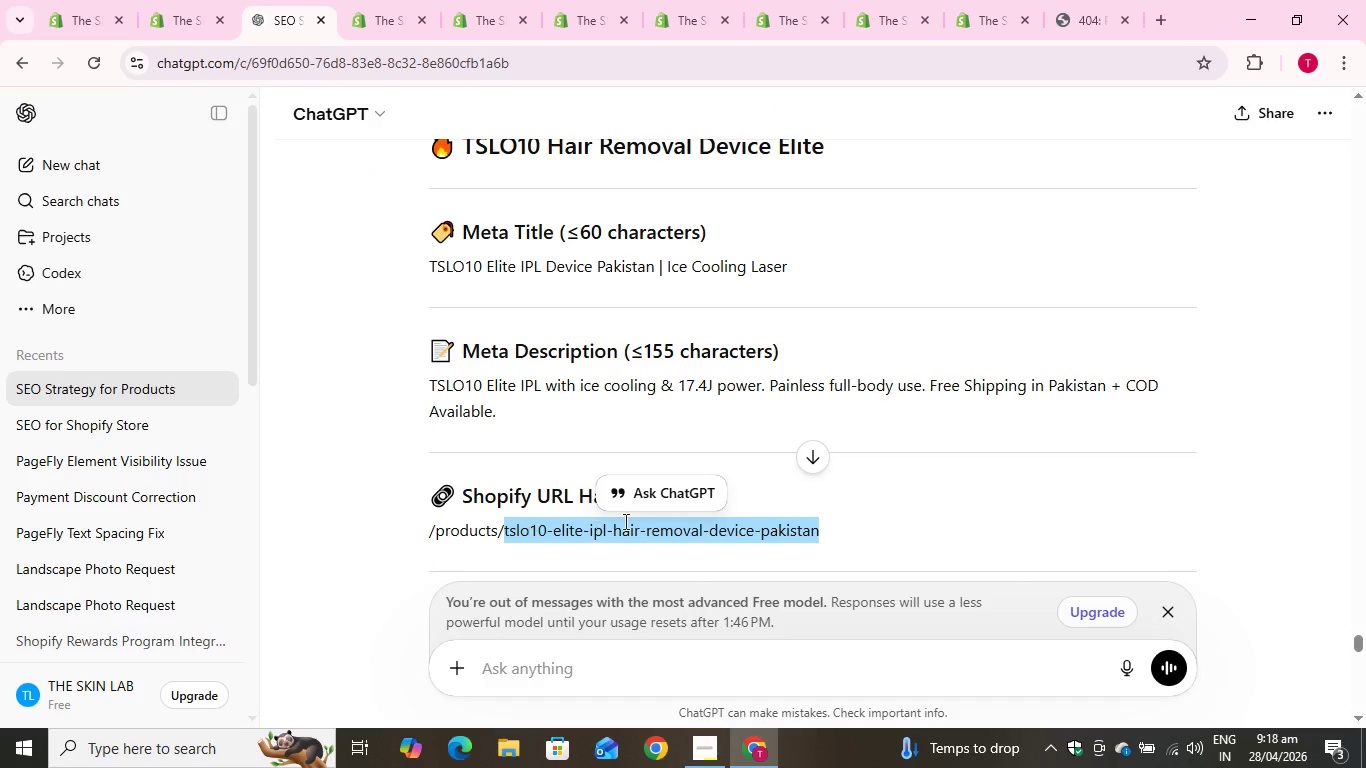 
key(Control+C)
 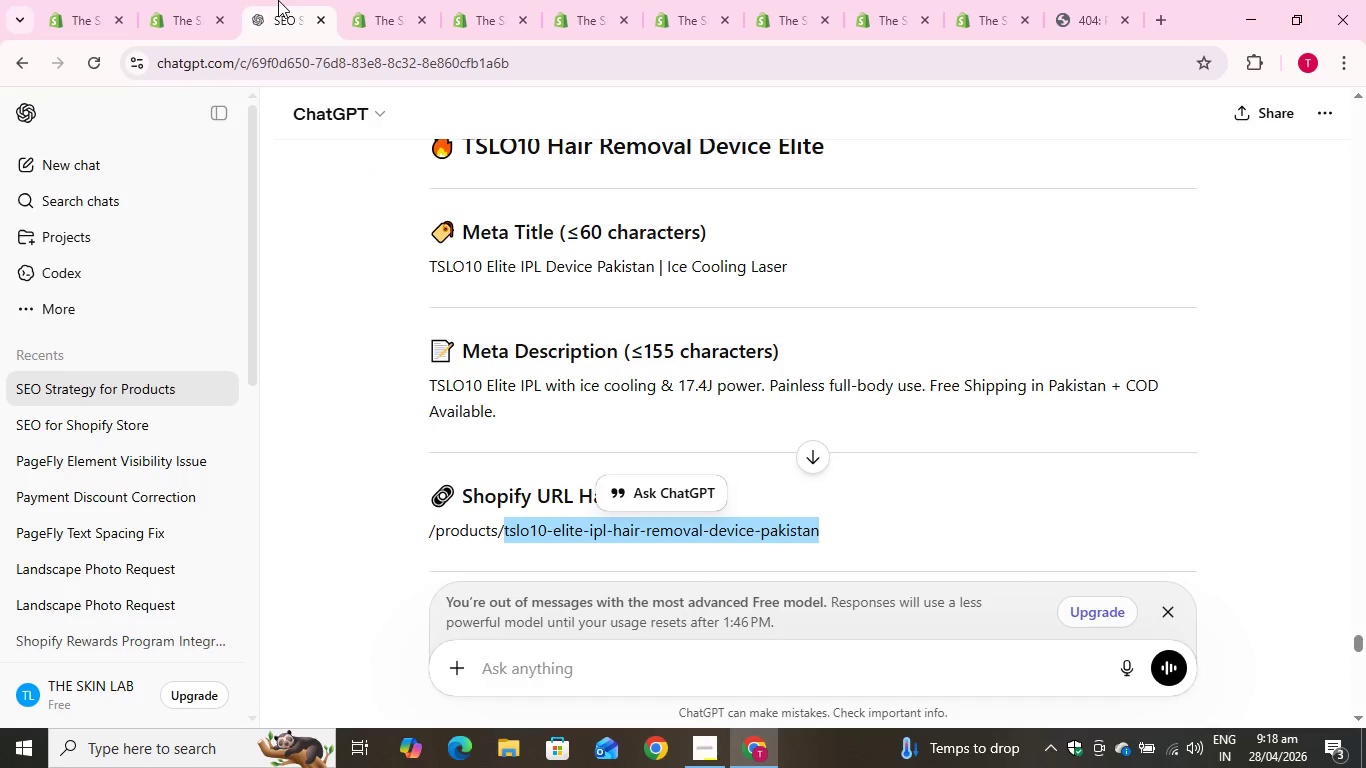 
key(Control+C)
 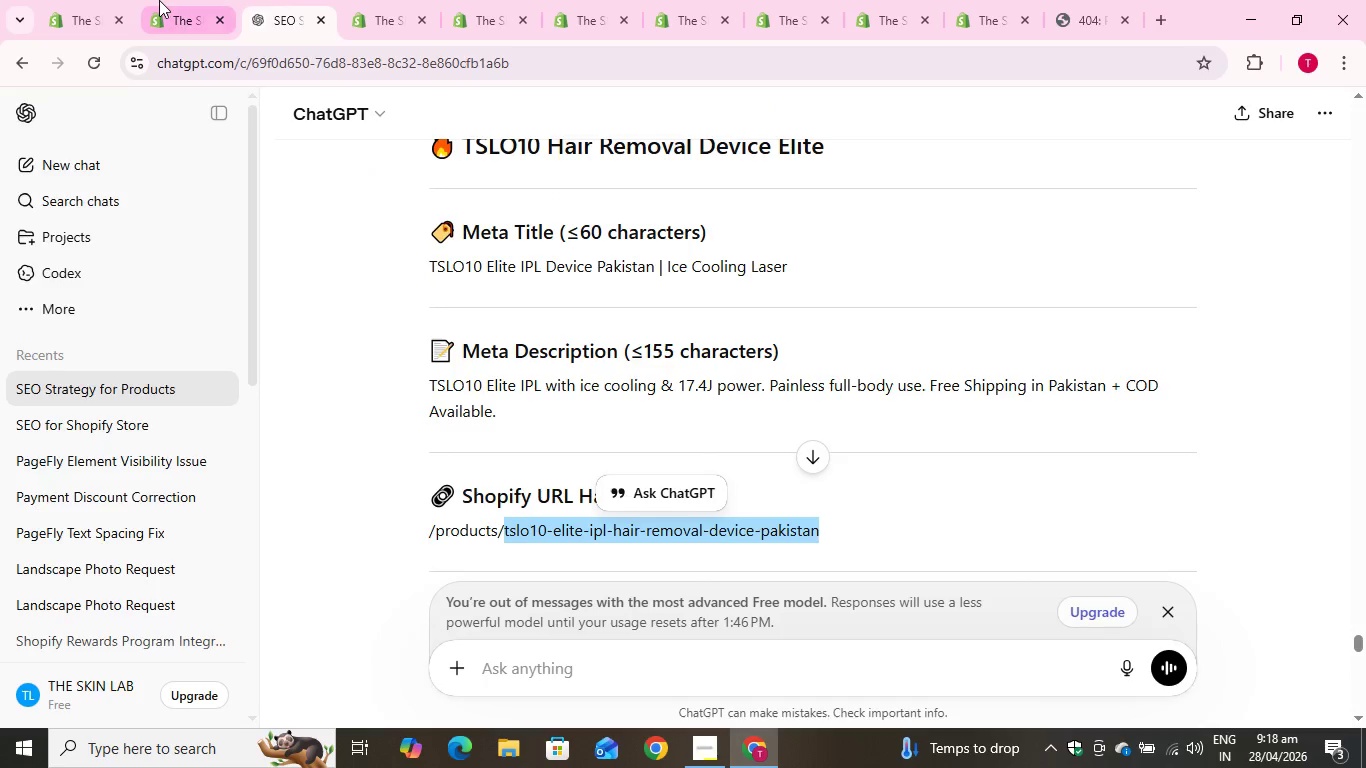 
left_click([159, 0])
 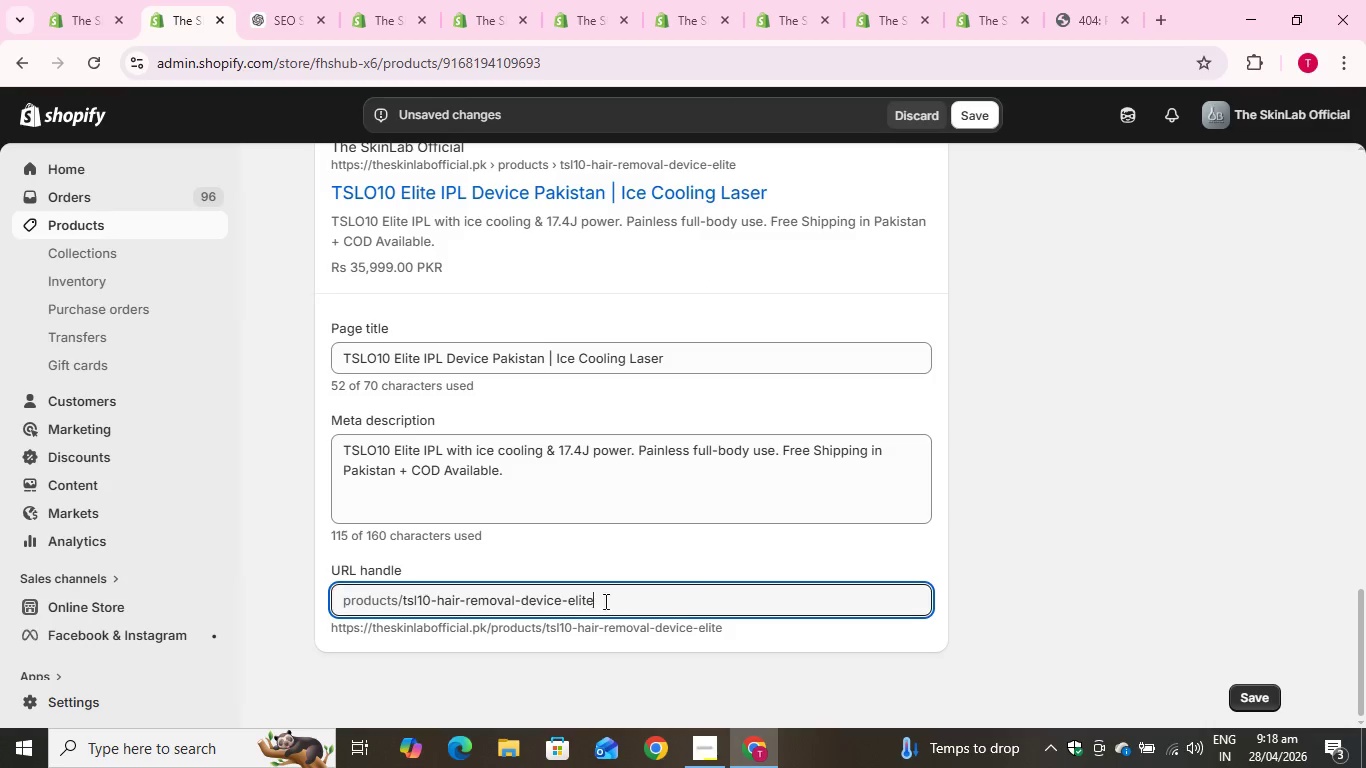 
key(Control+A)
 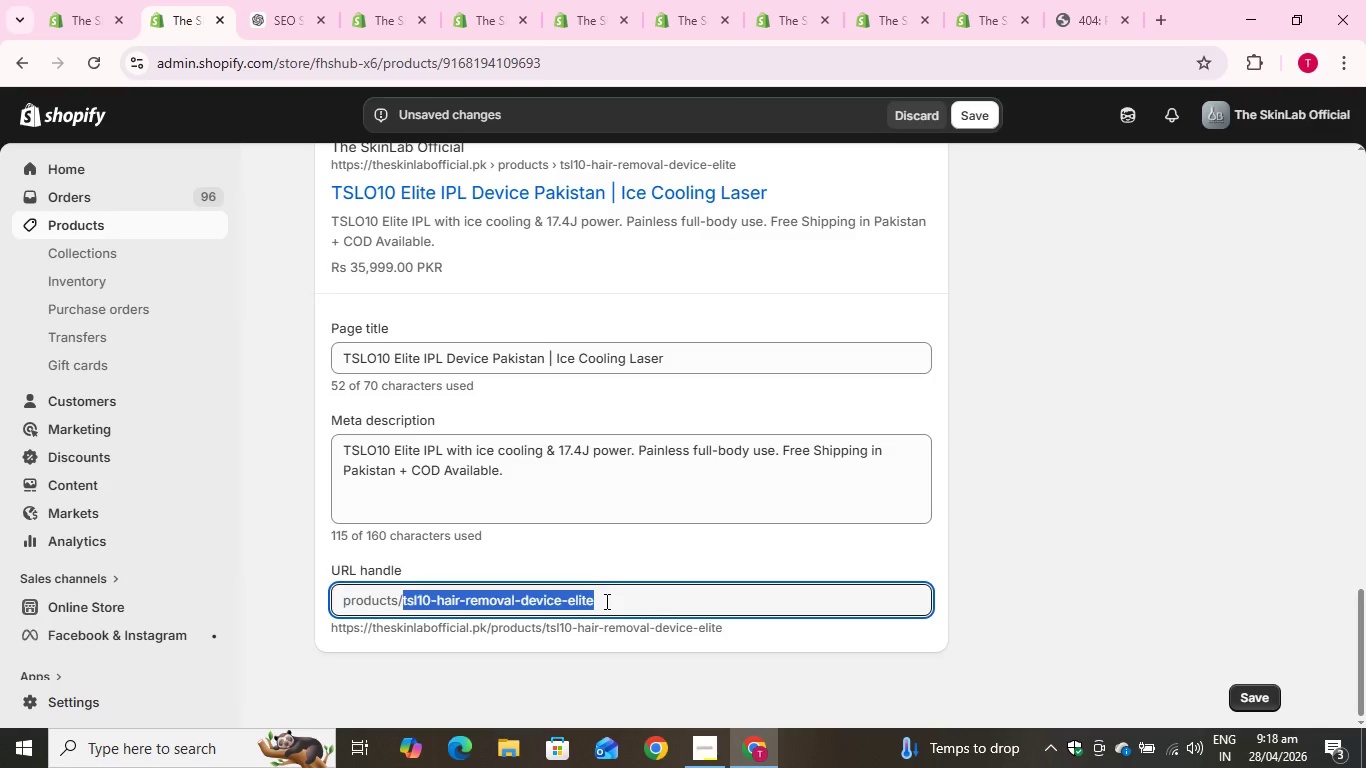 
key(Control+V)
 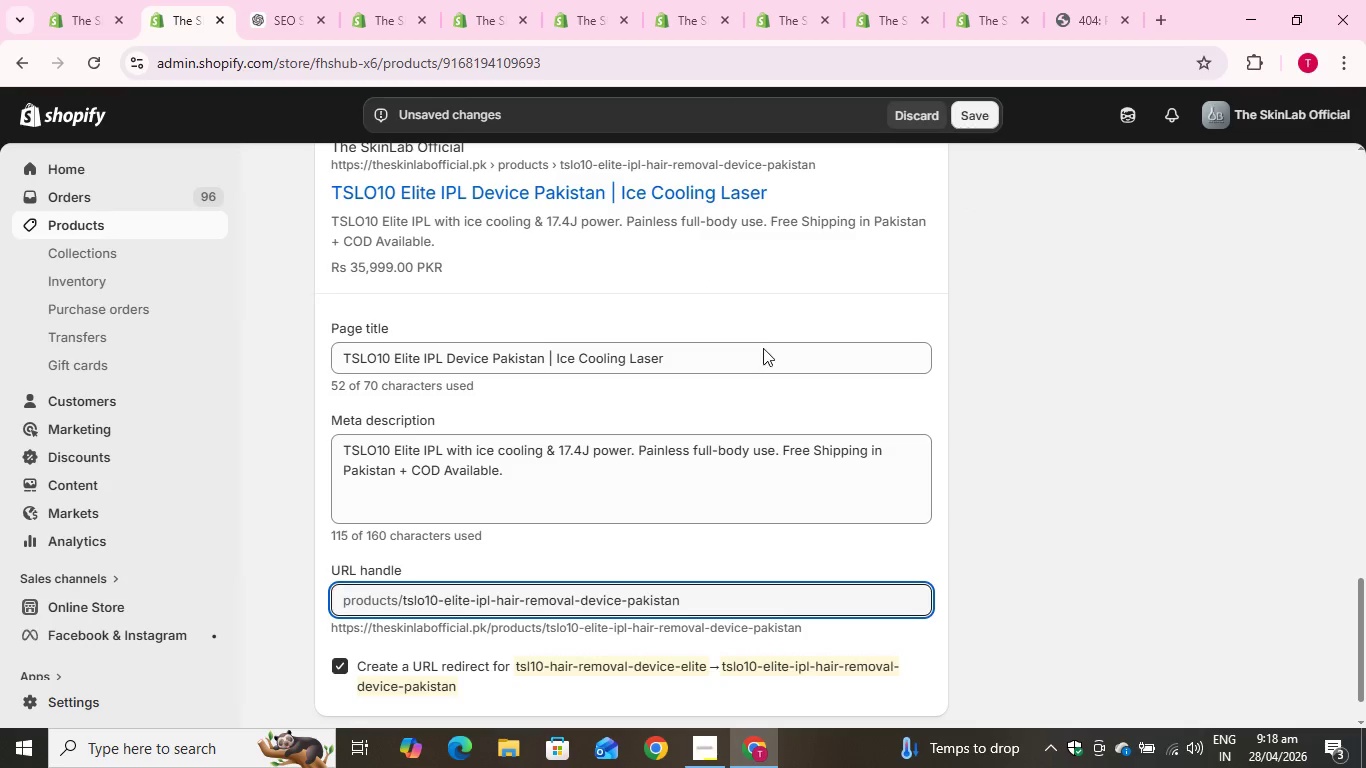 
scroll: coordinate [514, 431], scroll_direction: up, amount: 6.0
 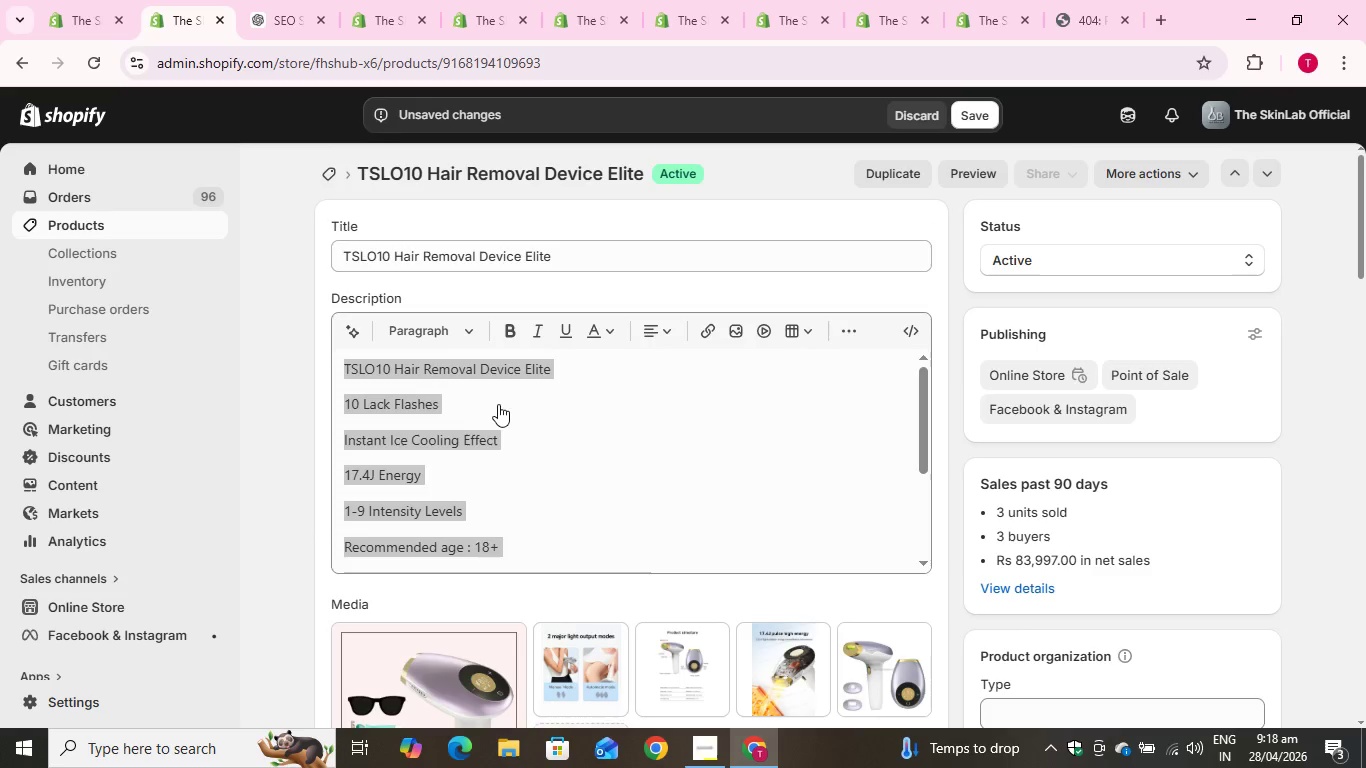 
left_click([248, 1])
 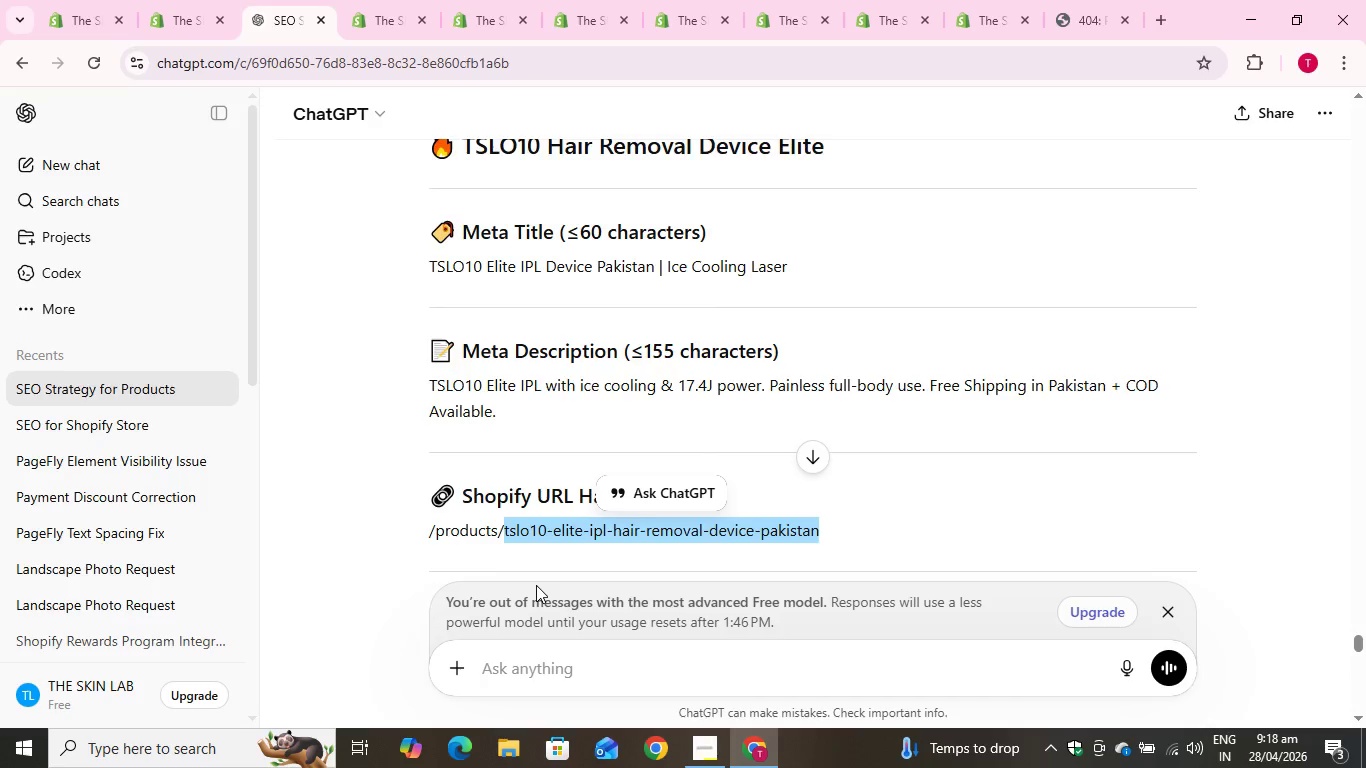 
scroll: coordinate [504, 477], scroll_direction: down, amount: 3.0
 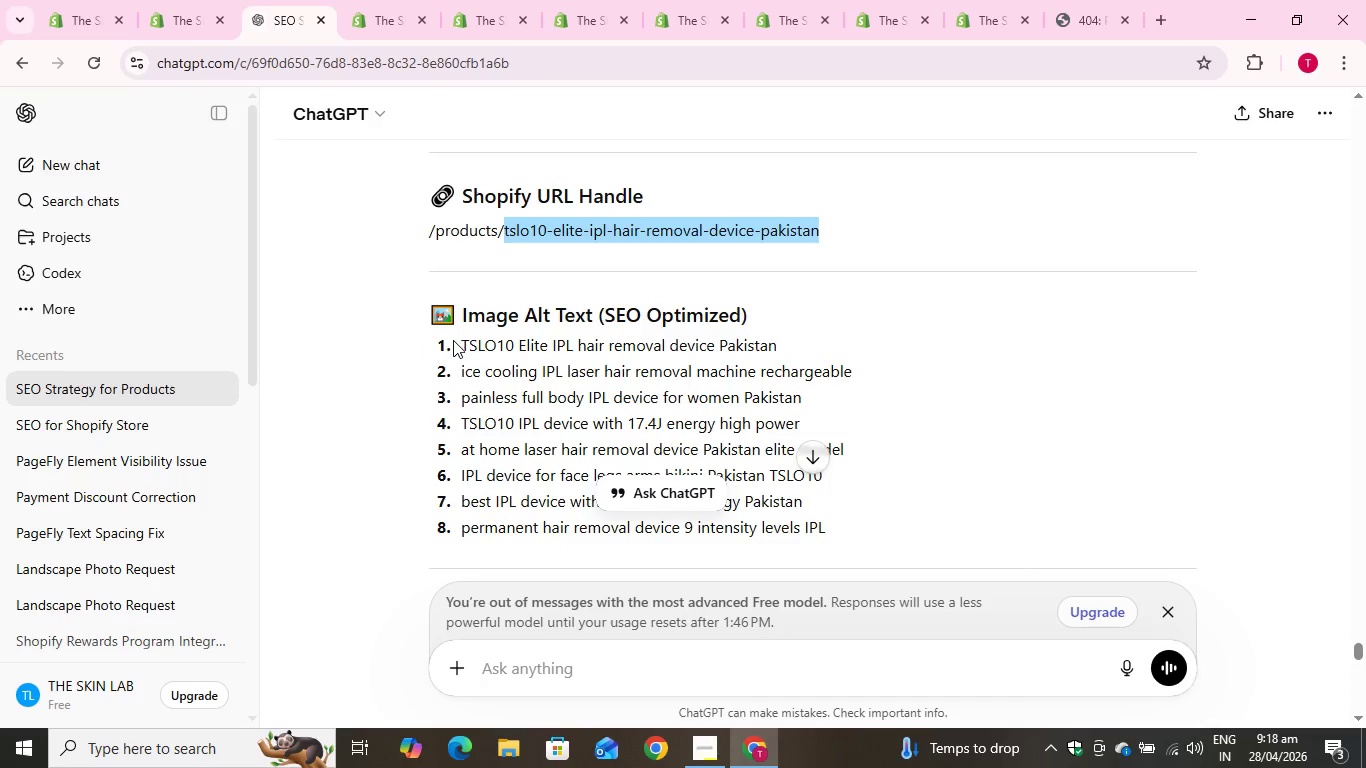 
left_click_drag(start_coordinate=[456, 340], to_coordinate=[793, 338])
 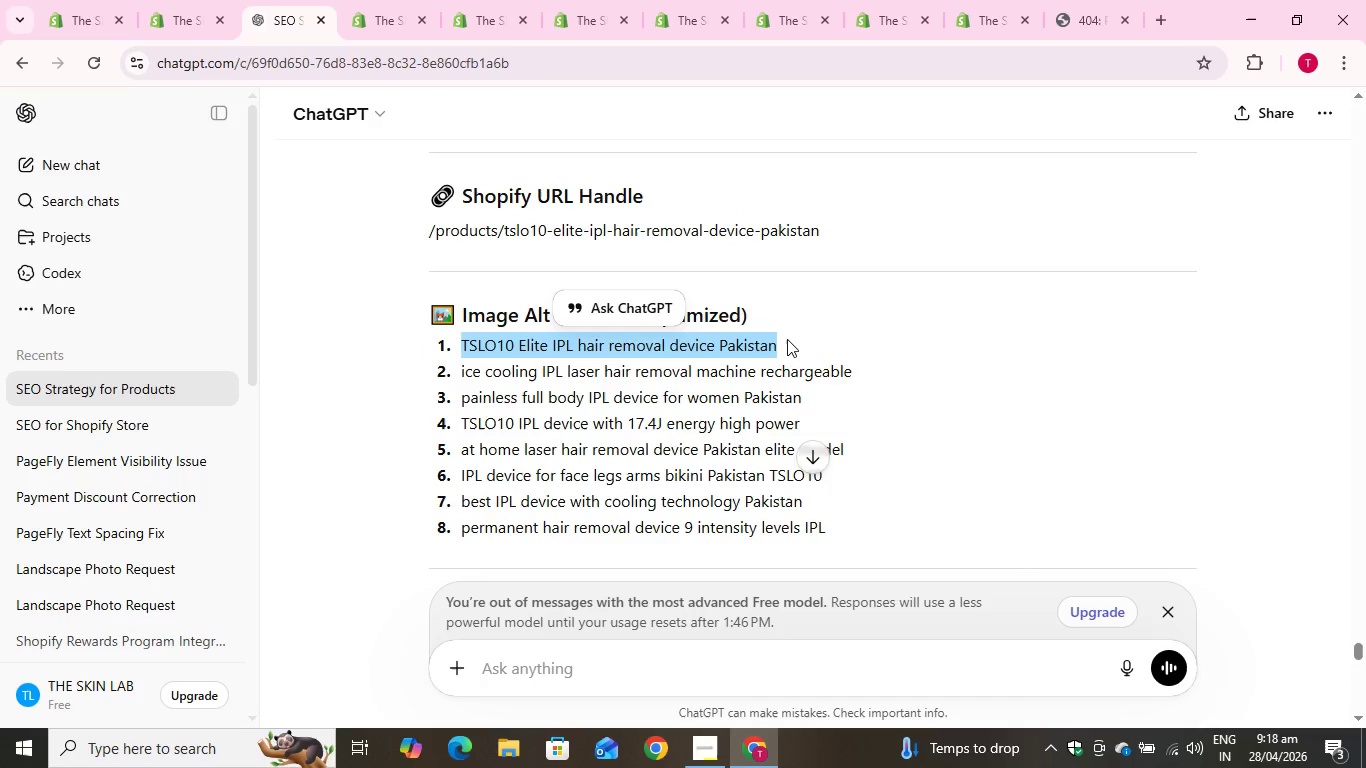 
key(Control+C)
 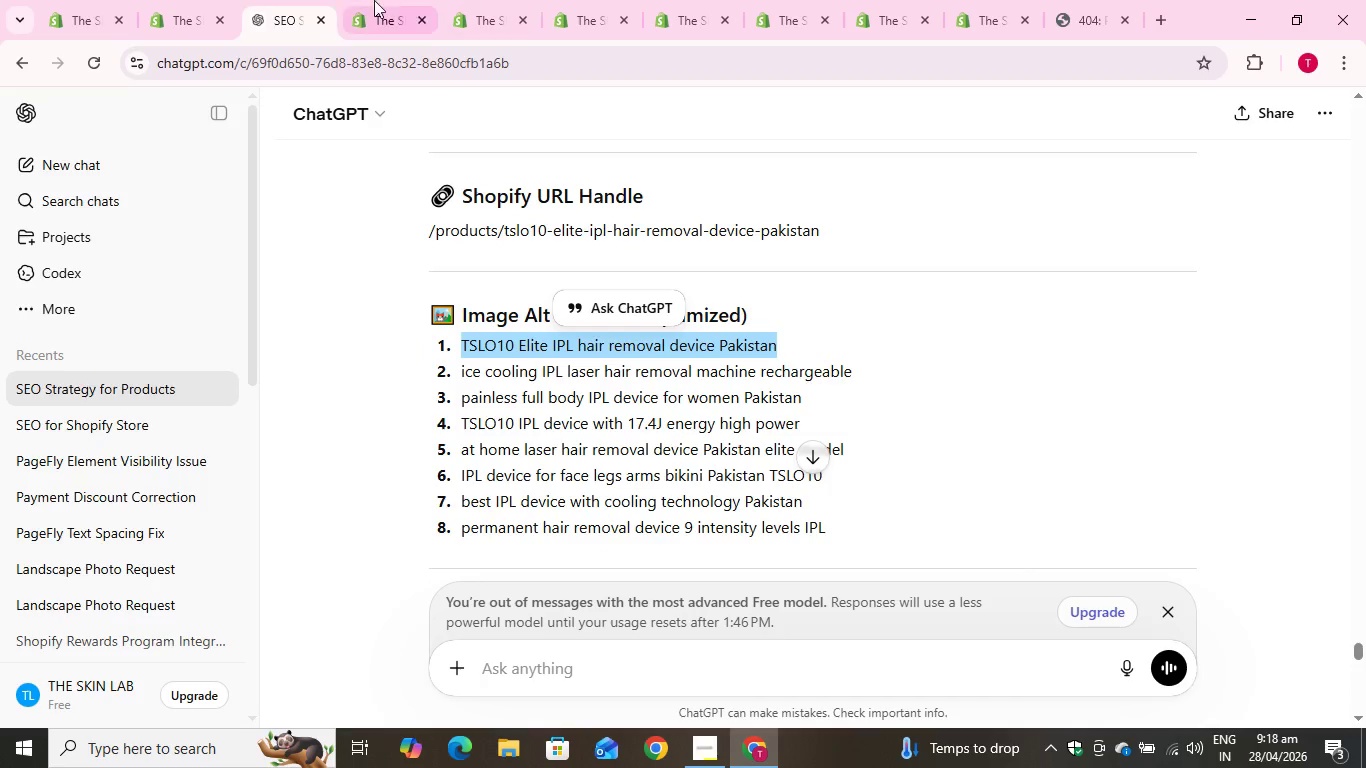 
key(Control+C)
 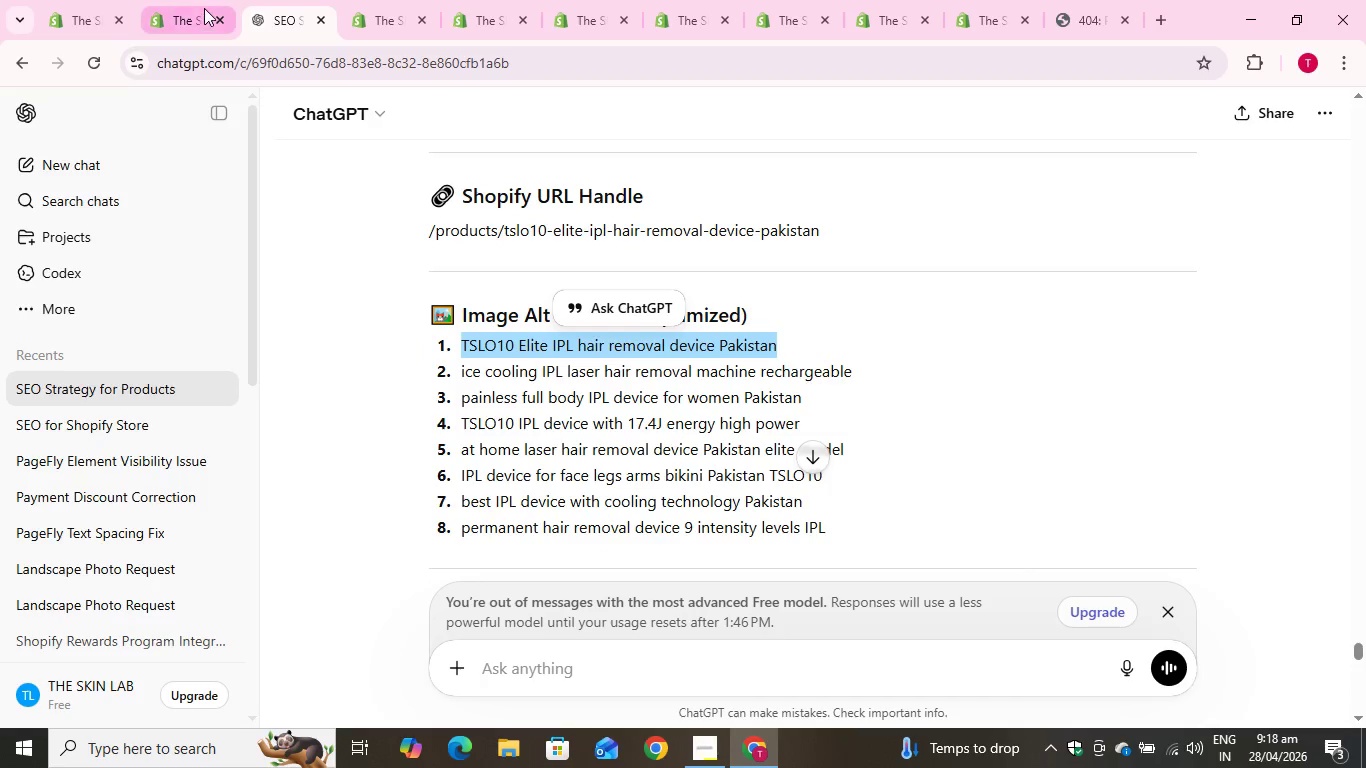 
left_click([204, 8])
 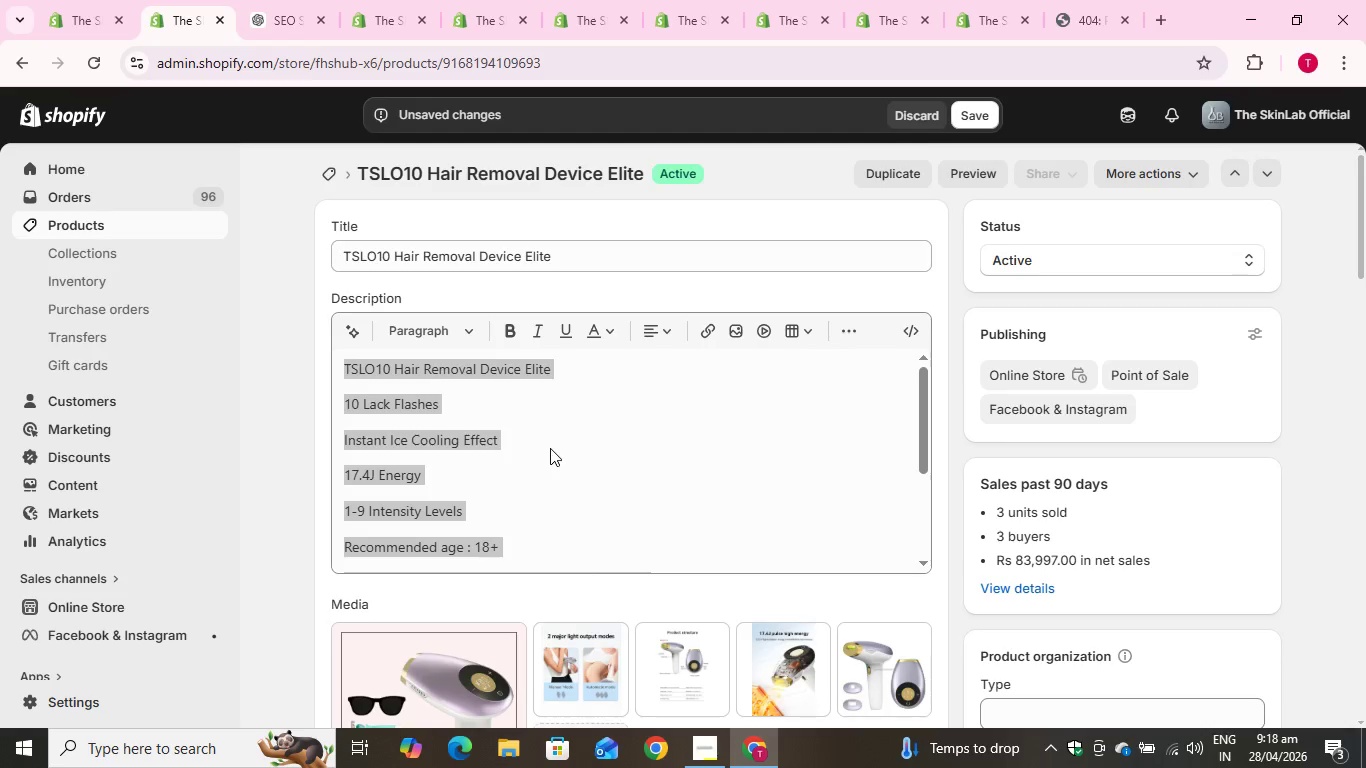 
scroll: coordinate [320, 526], scroll_direction: down, amount: 4.0
 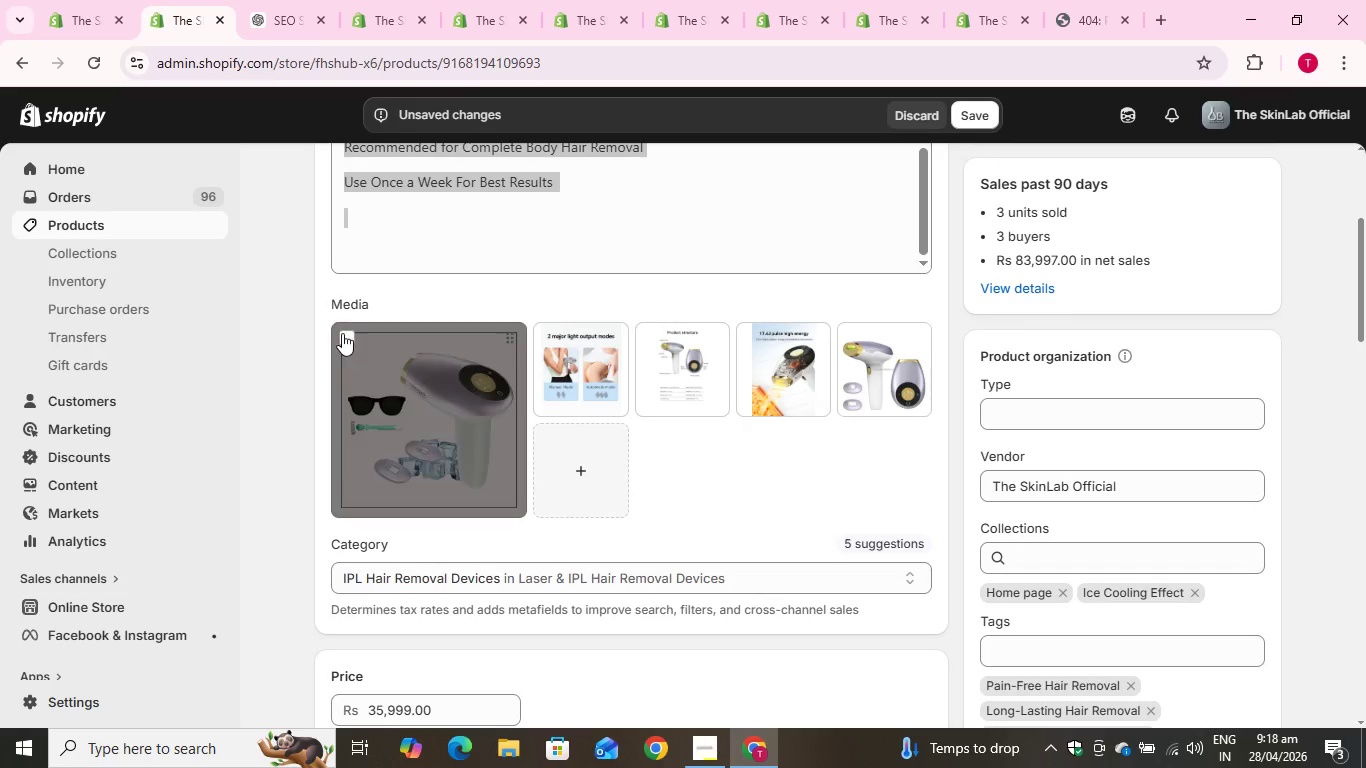 
left_click([343, 333])
 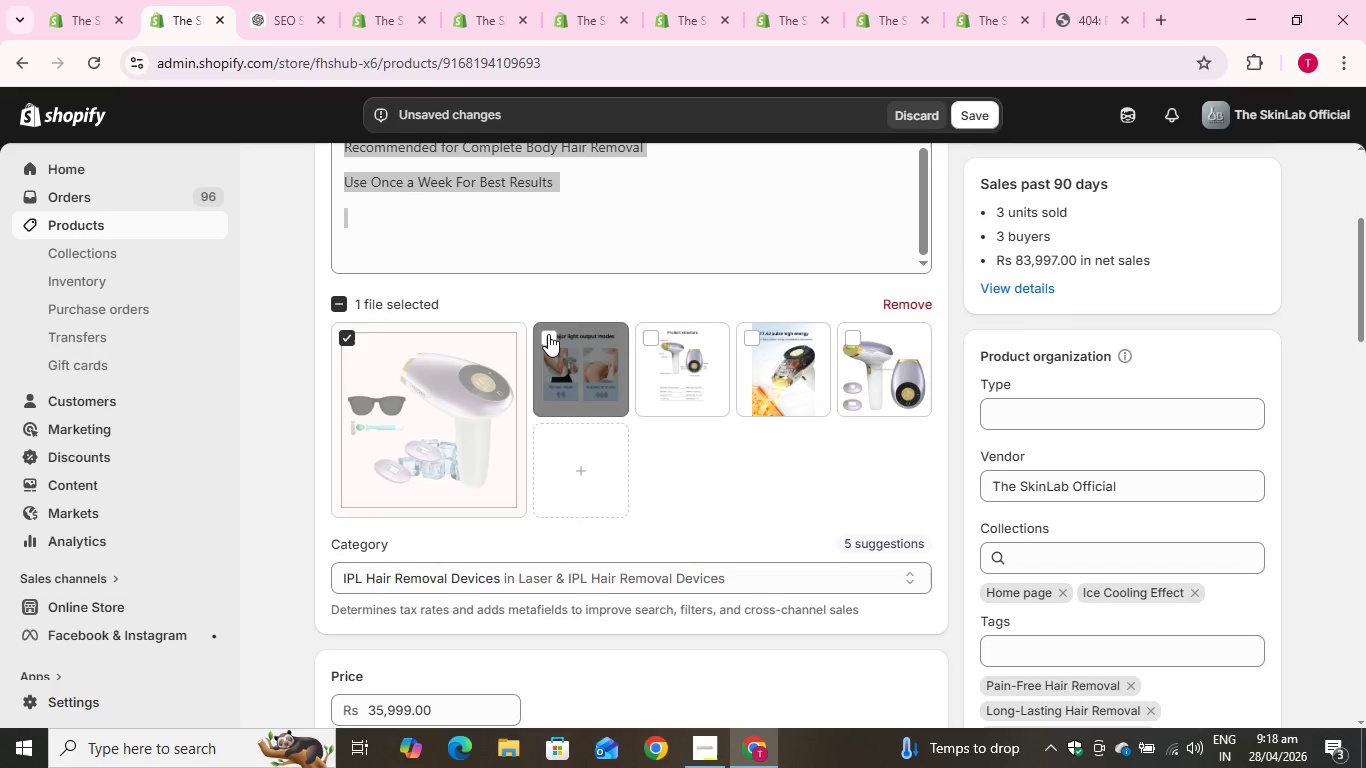 
left_click([548, 334])
 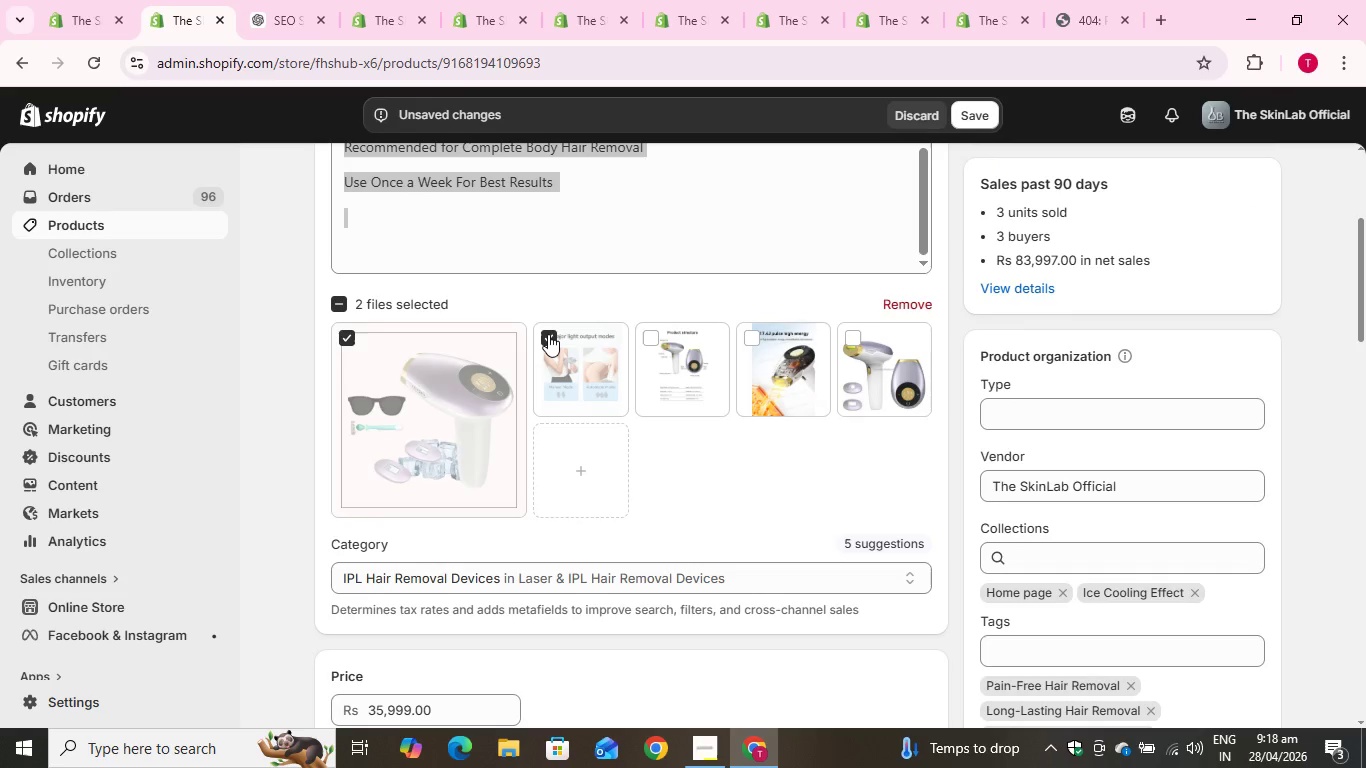 
left_click([548, 334])
 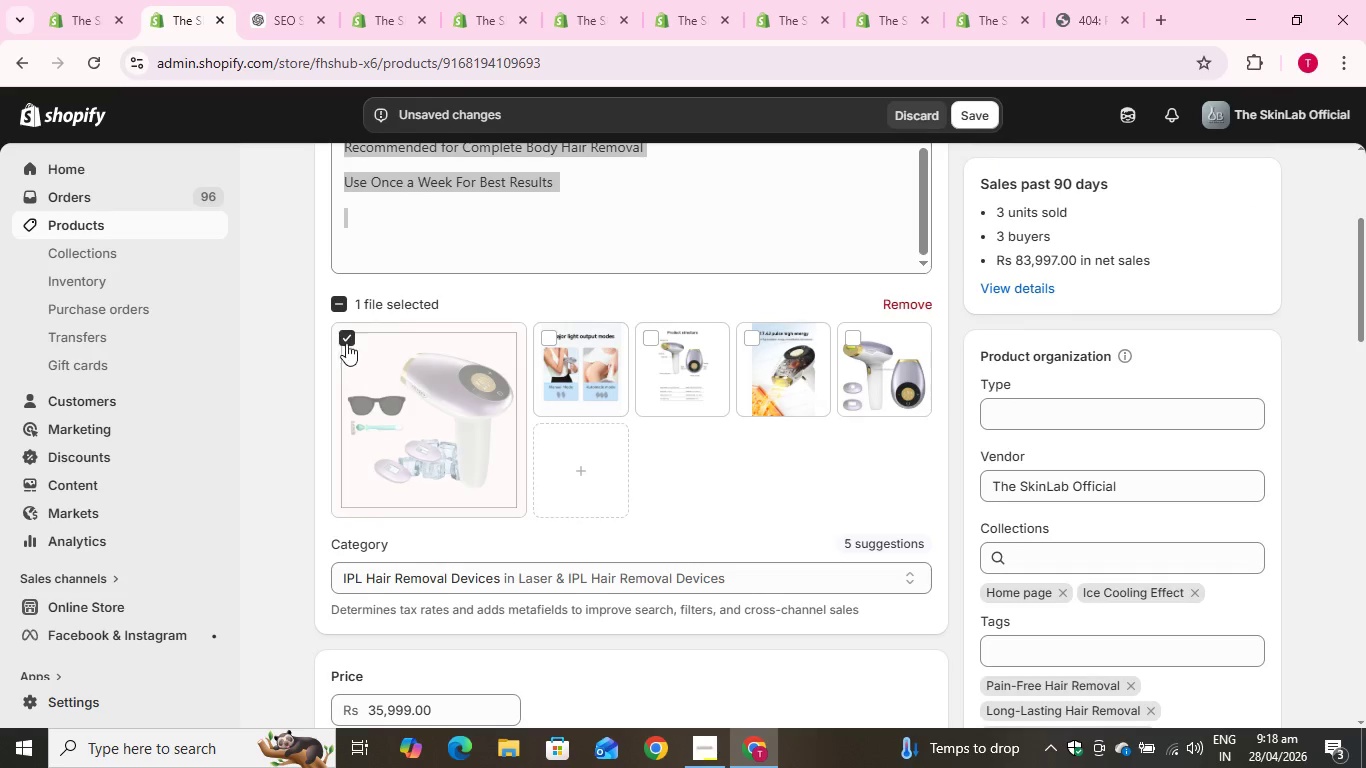 
left_click([341, 336])
 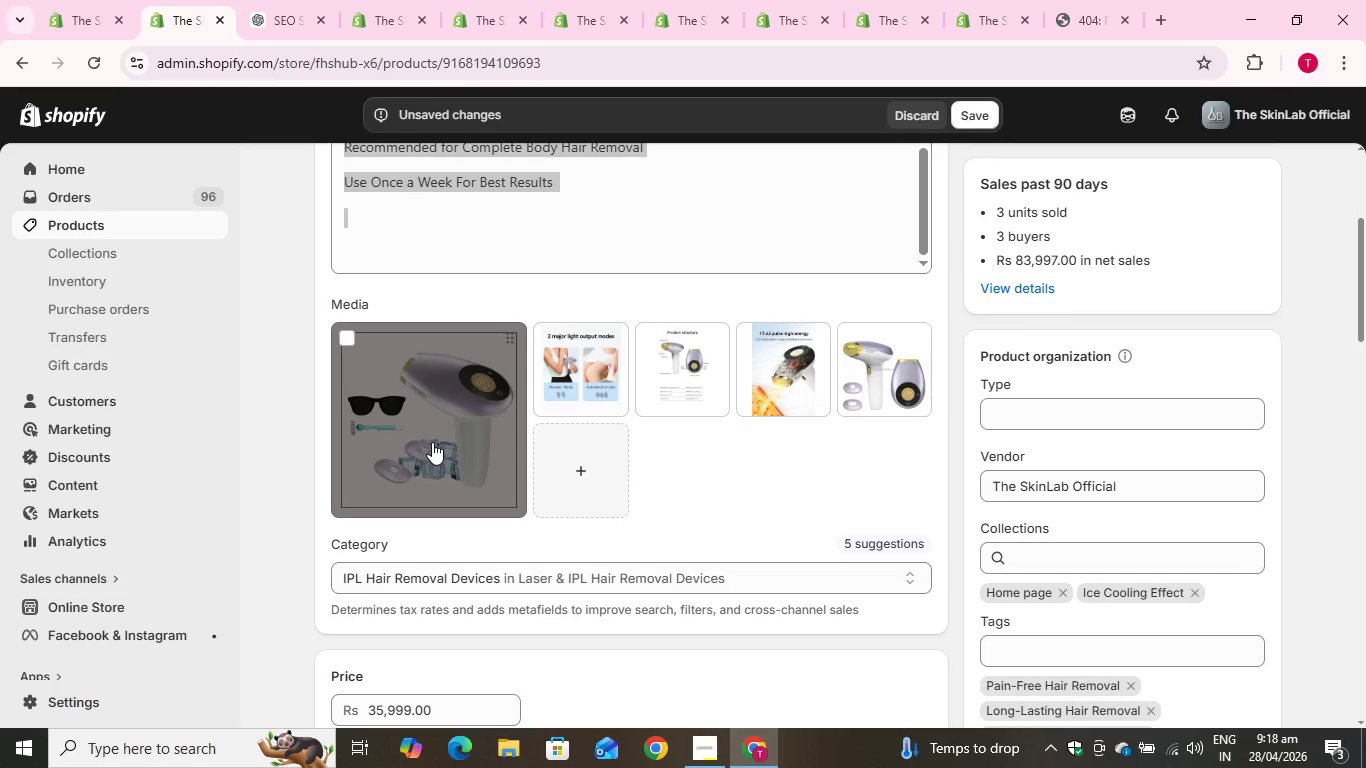 
left_click([432, 442])
 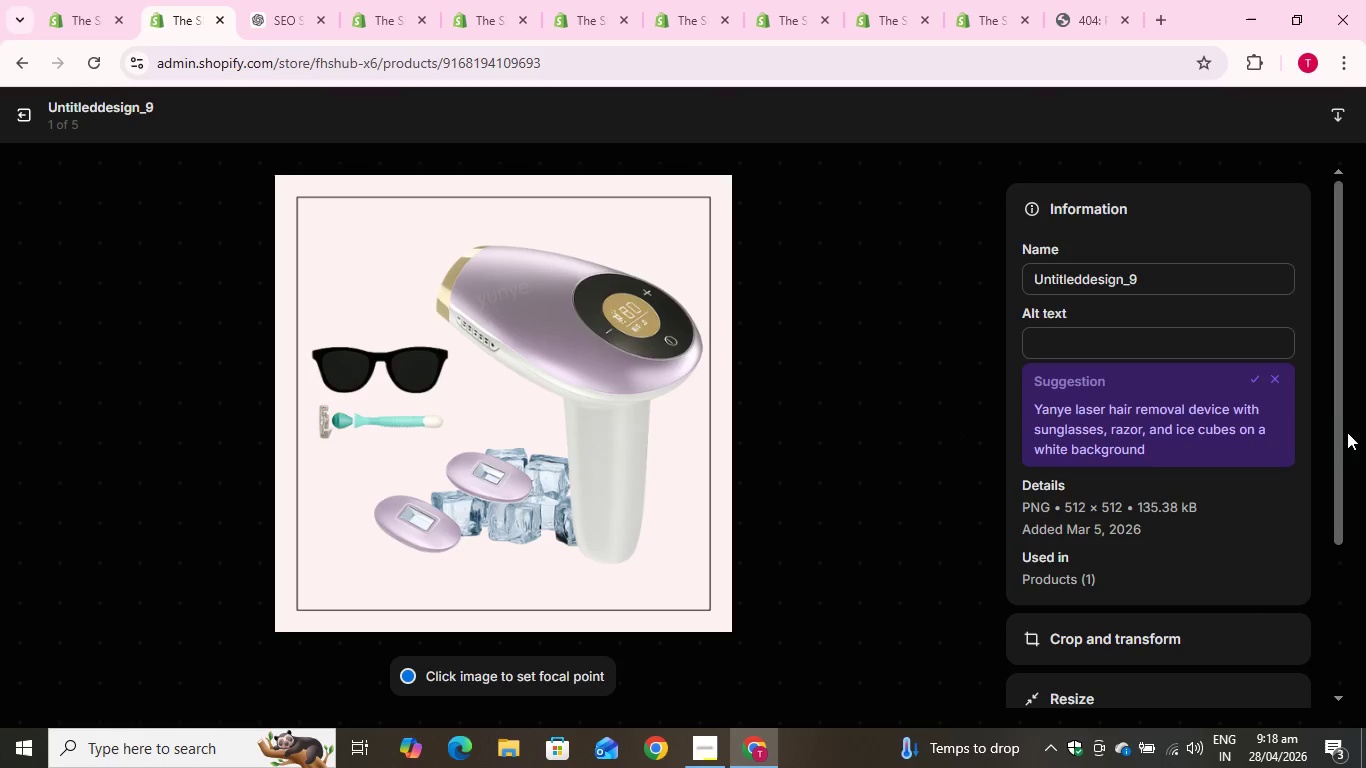 
left_click([1116, 345])
 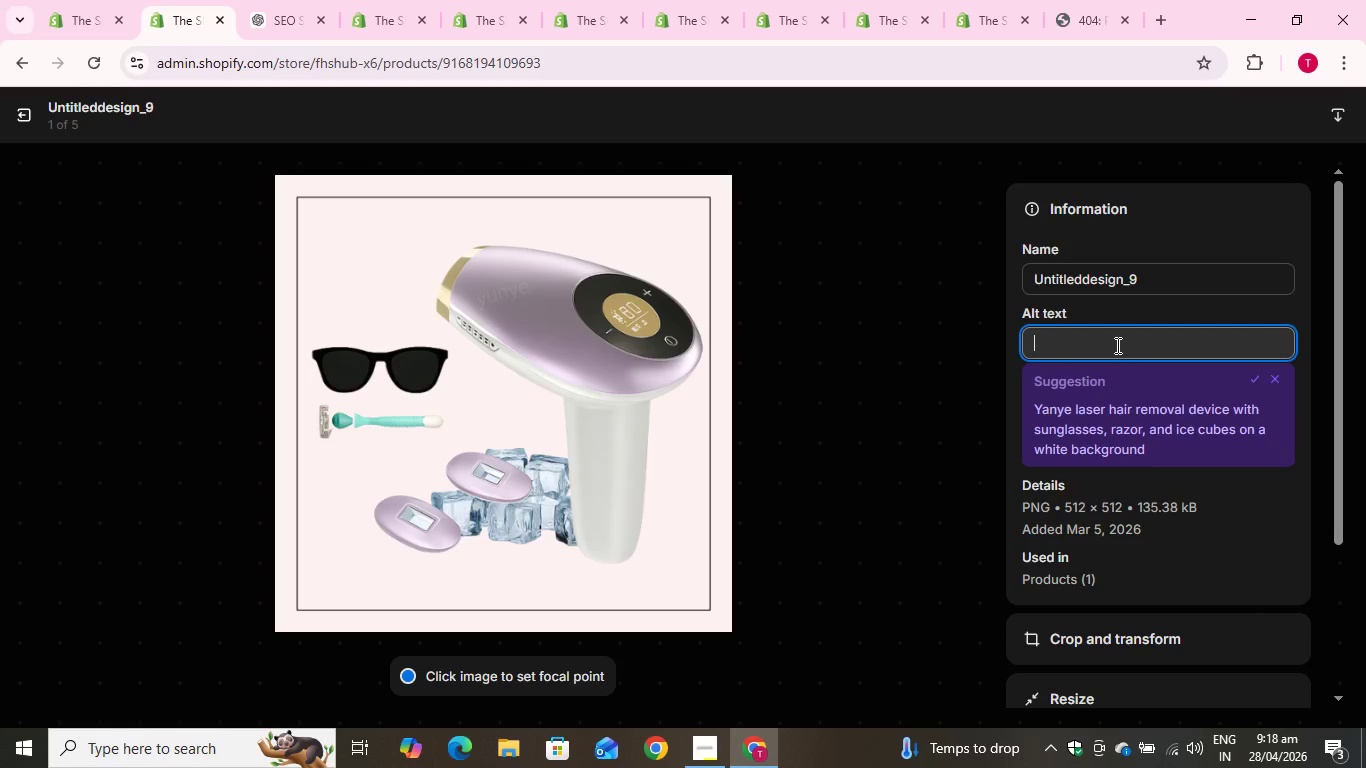 
key(Control+V)
 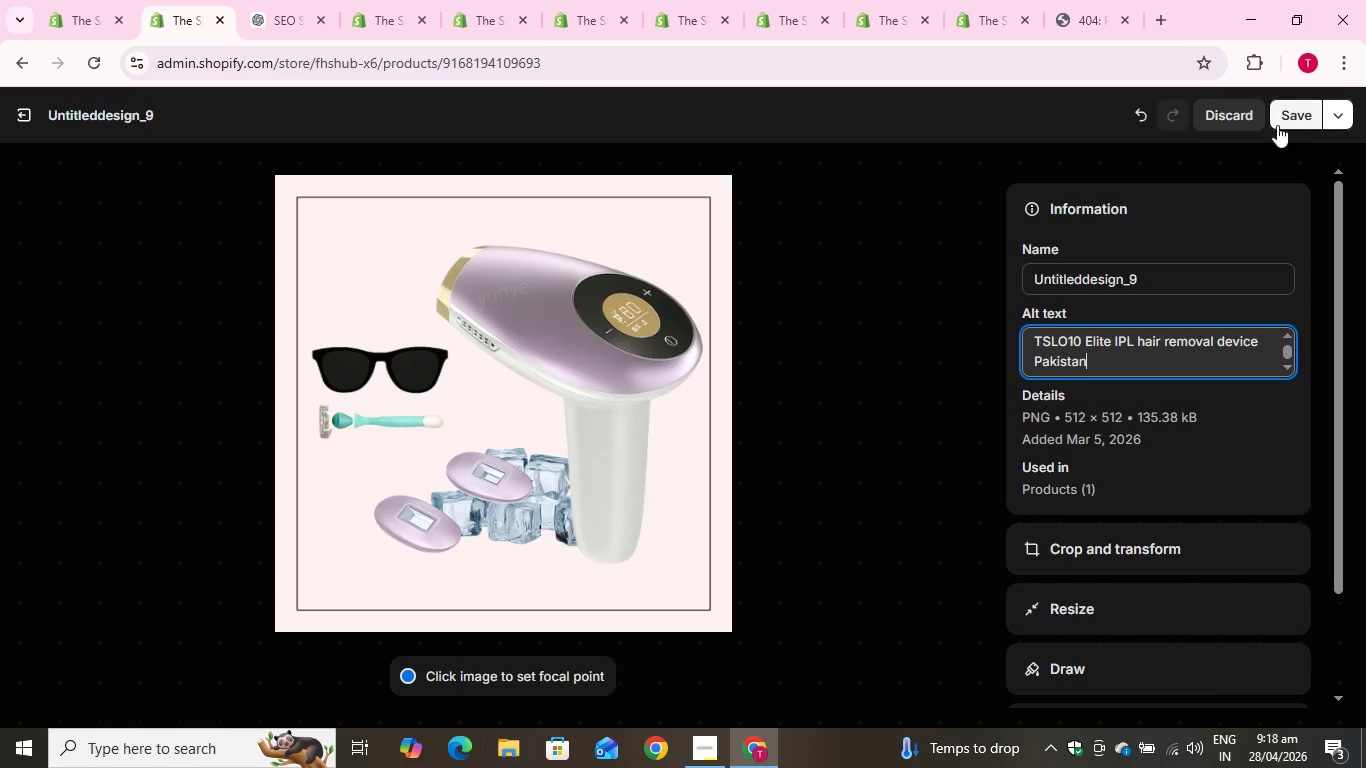 
left_click([1278, 121])
 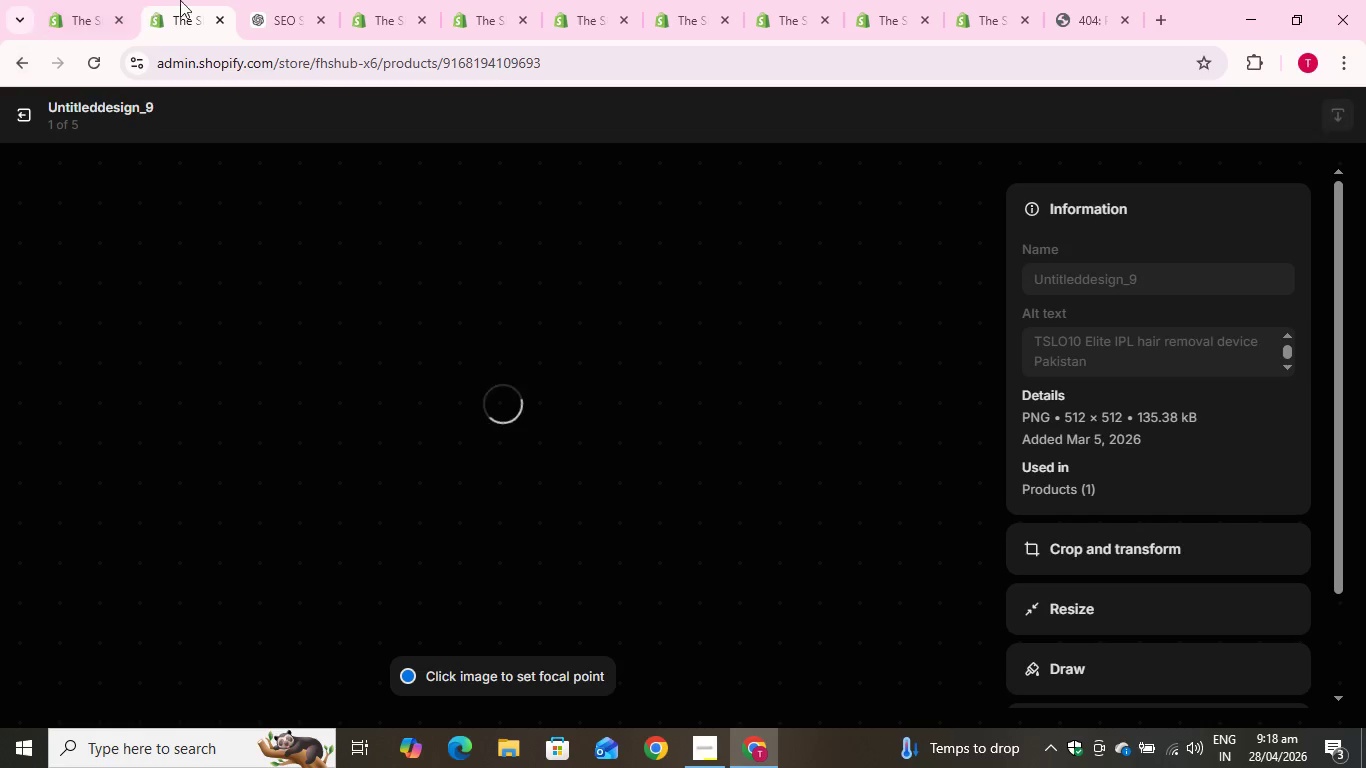 
left_click([254, 0])
 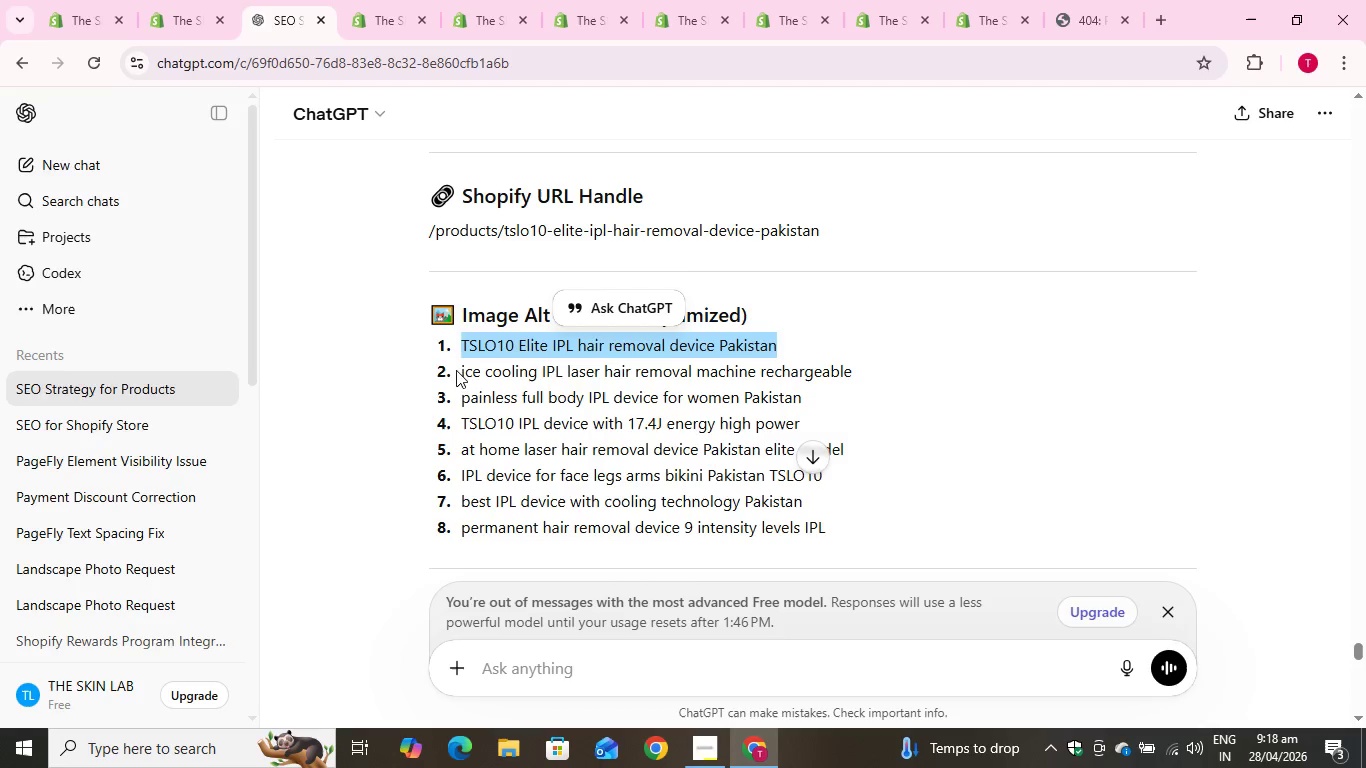 
left_click_drag(start_coordinate=[456, 367], to_coordinate=[866, 379])
 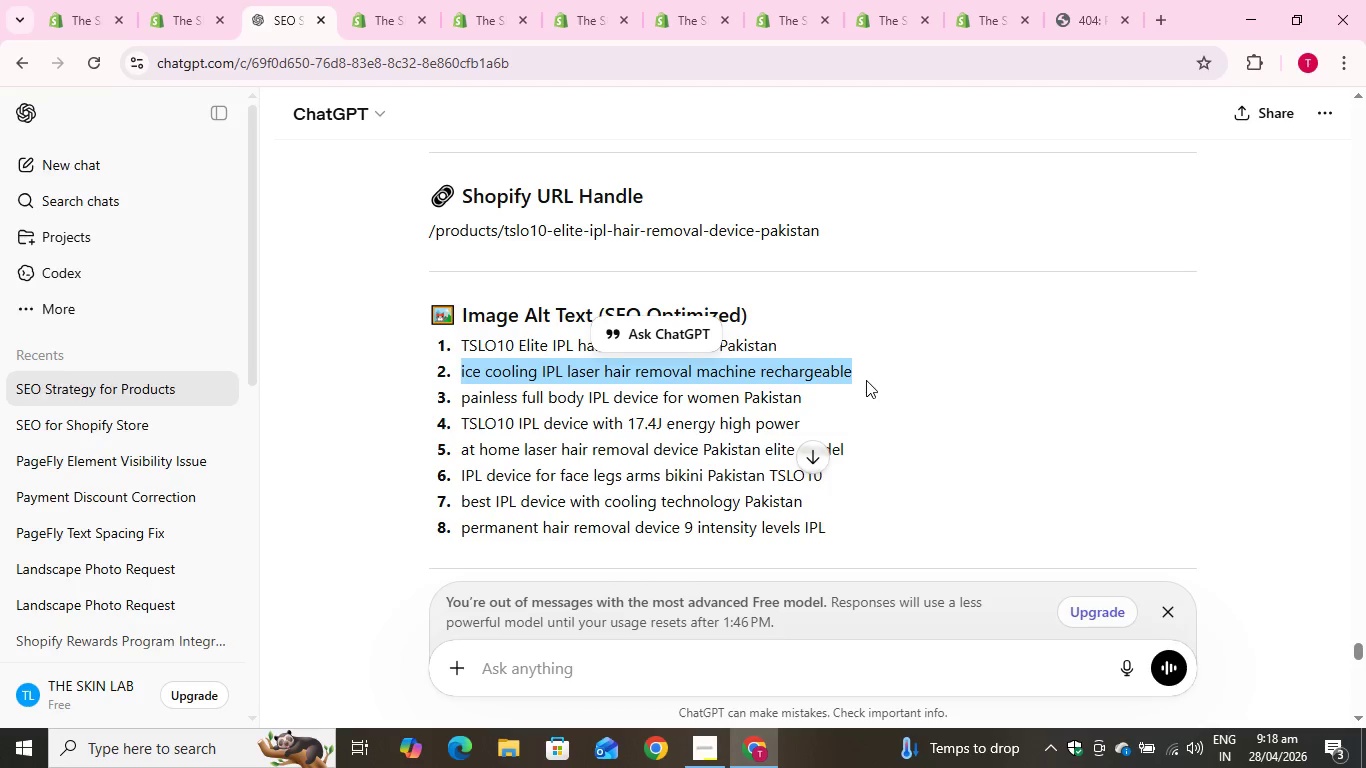 
key(Control+C)
 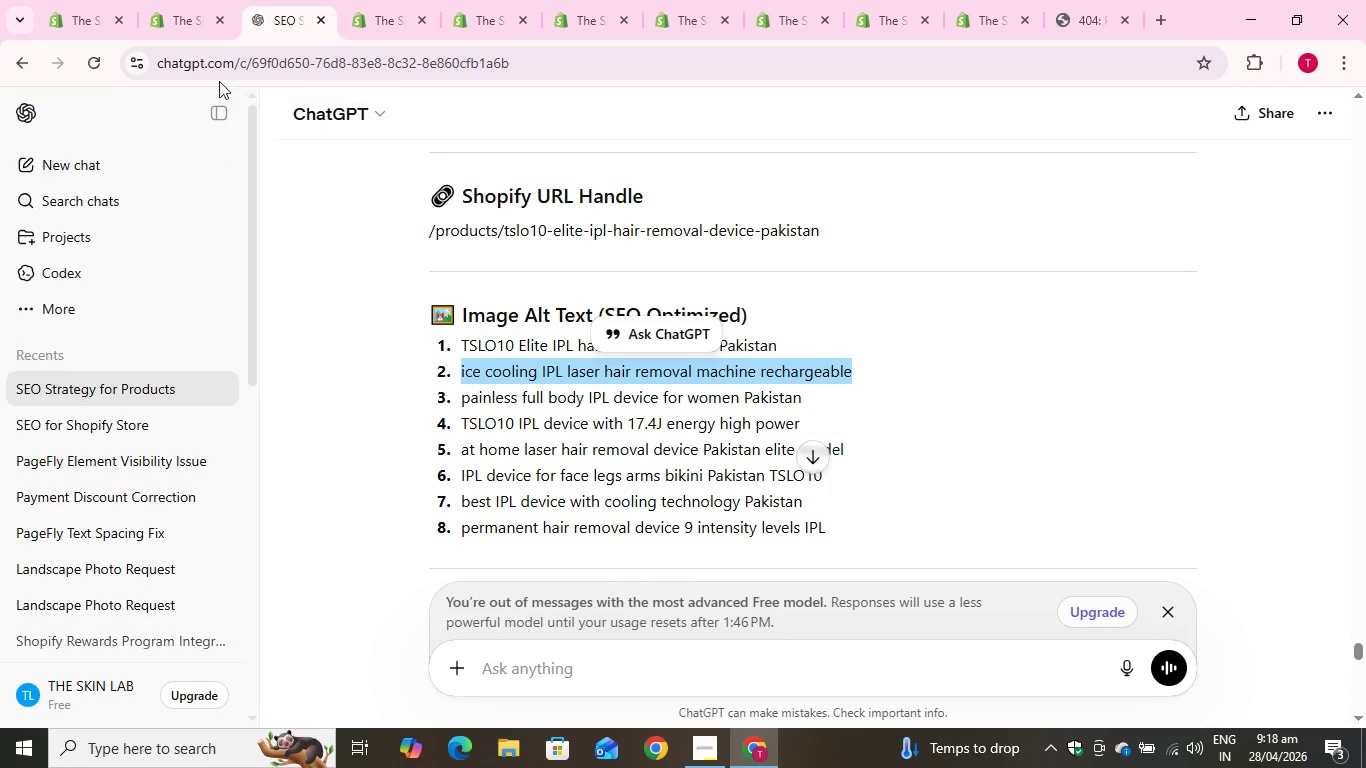 
key(Control+C)
 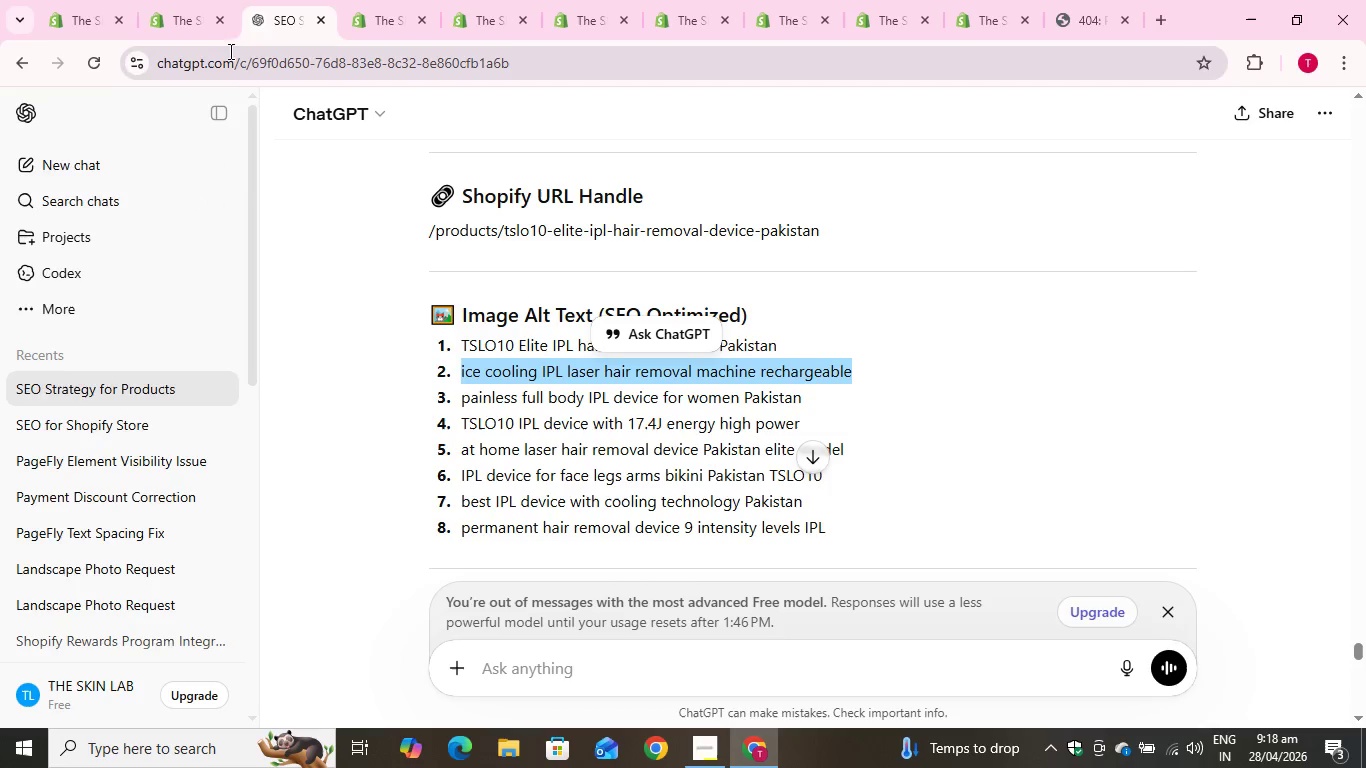 
key(Control+C)
 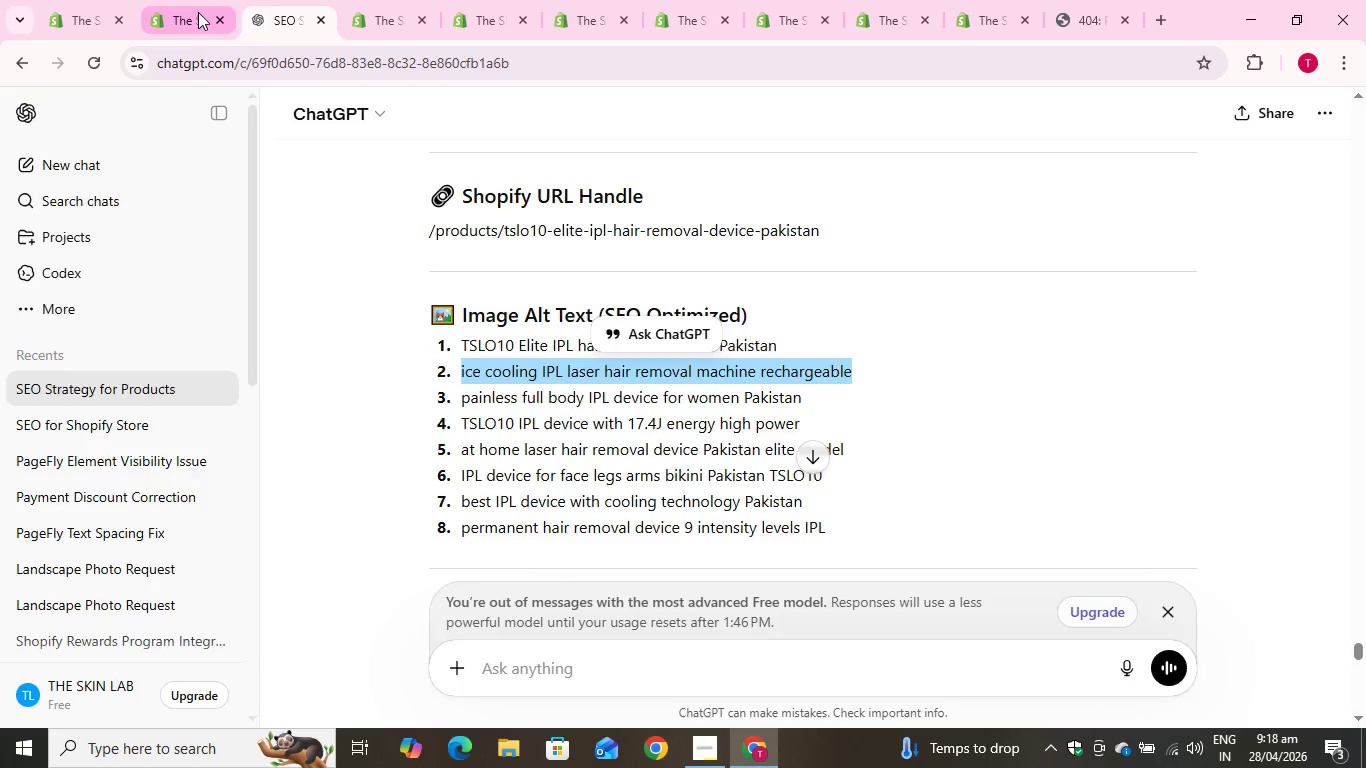 
left_click([198, 12])
 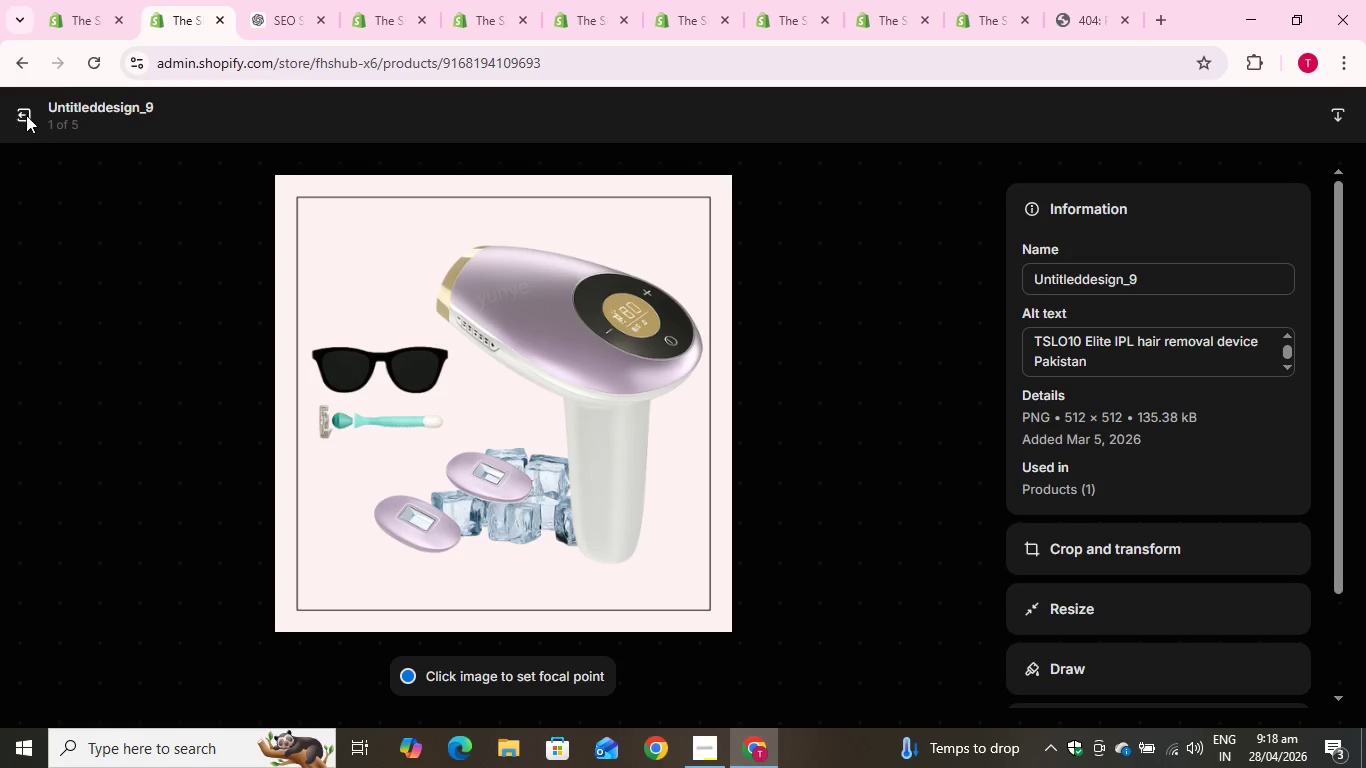 
left_click([27, 115])
 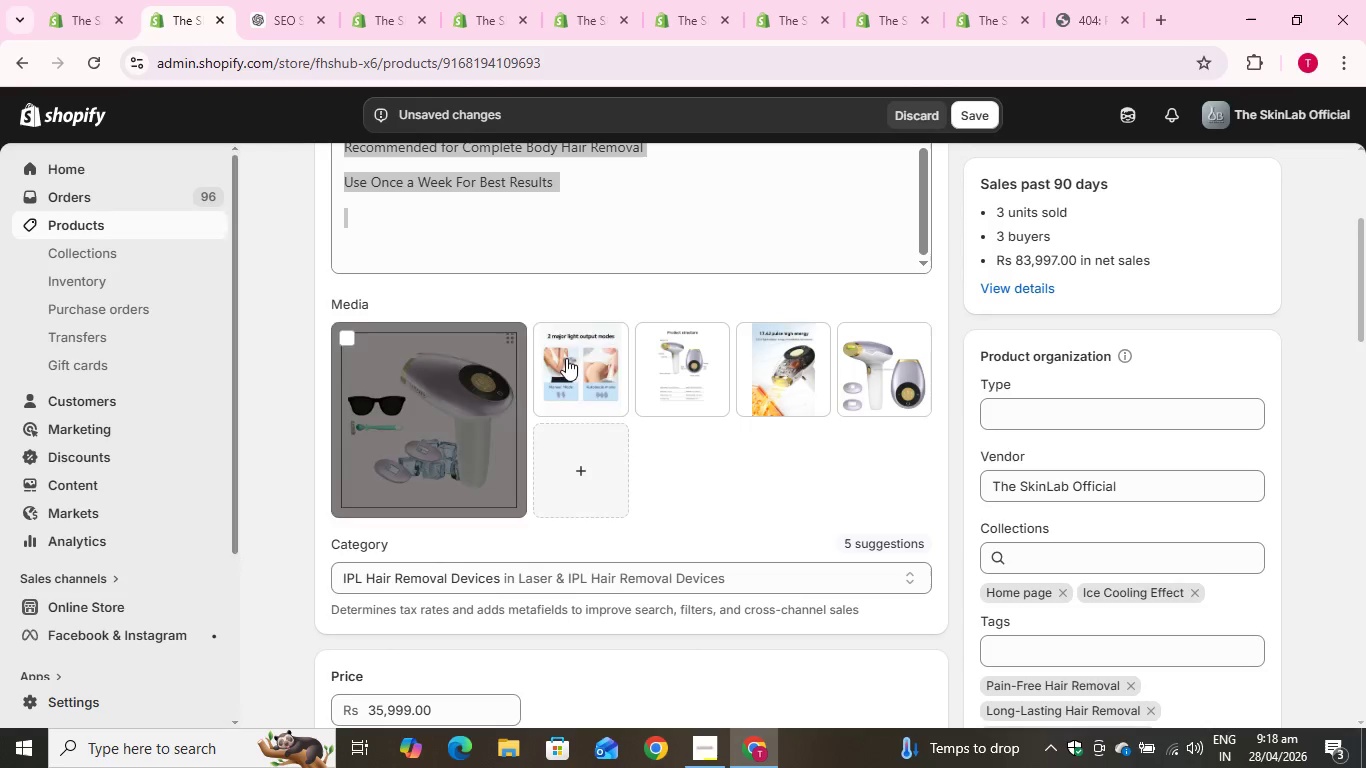 
mouse_move([576, 300])
 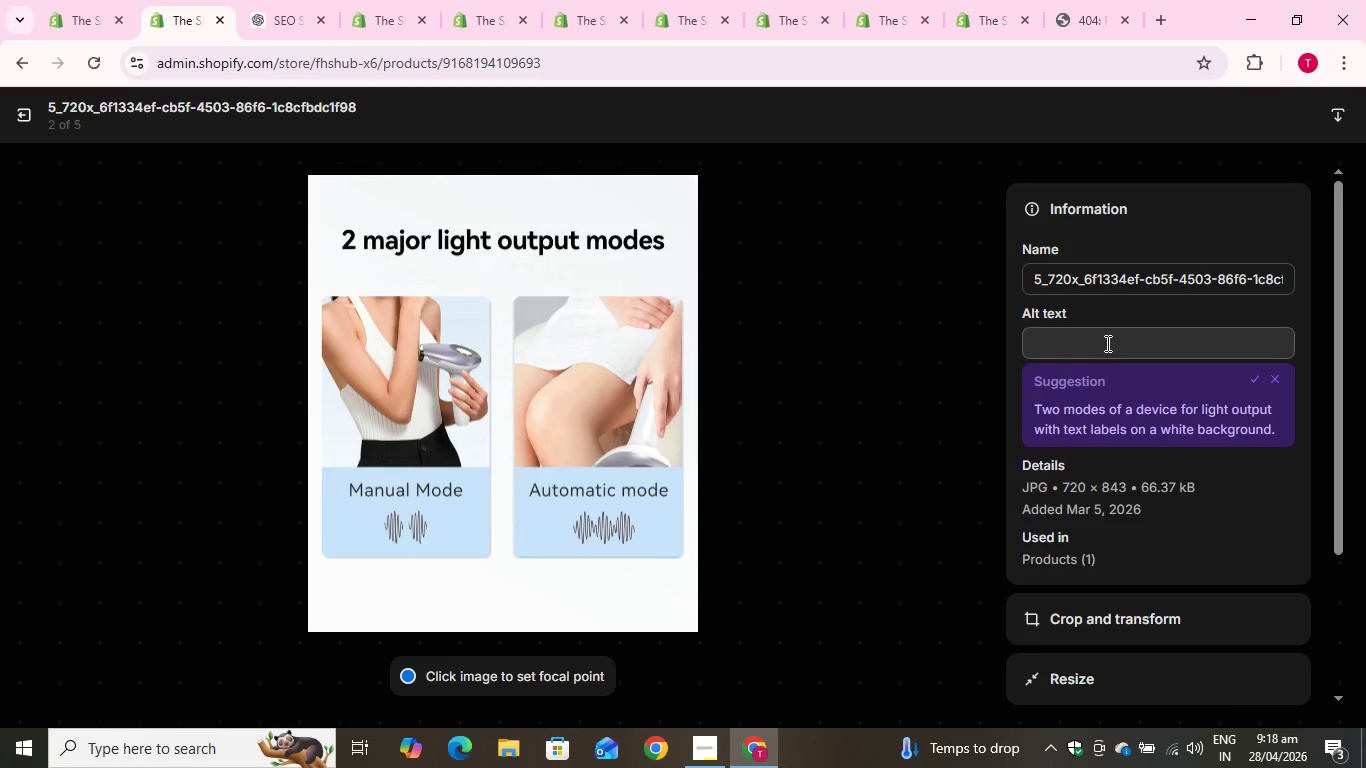 
left_click([1106, 343])
 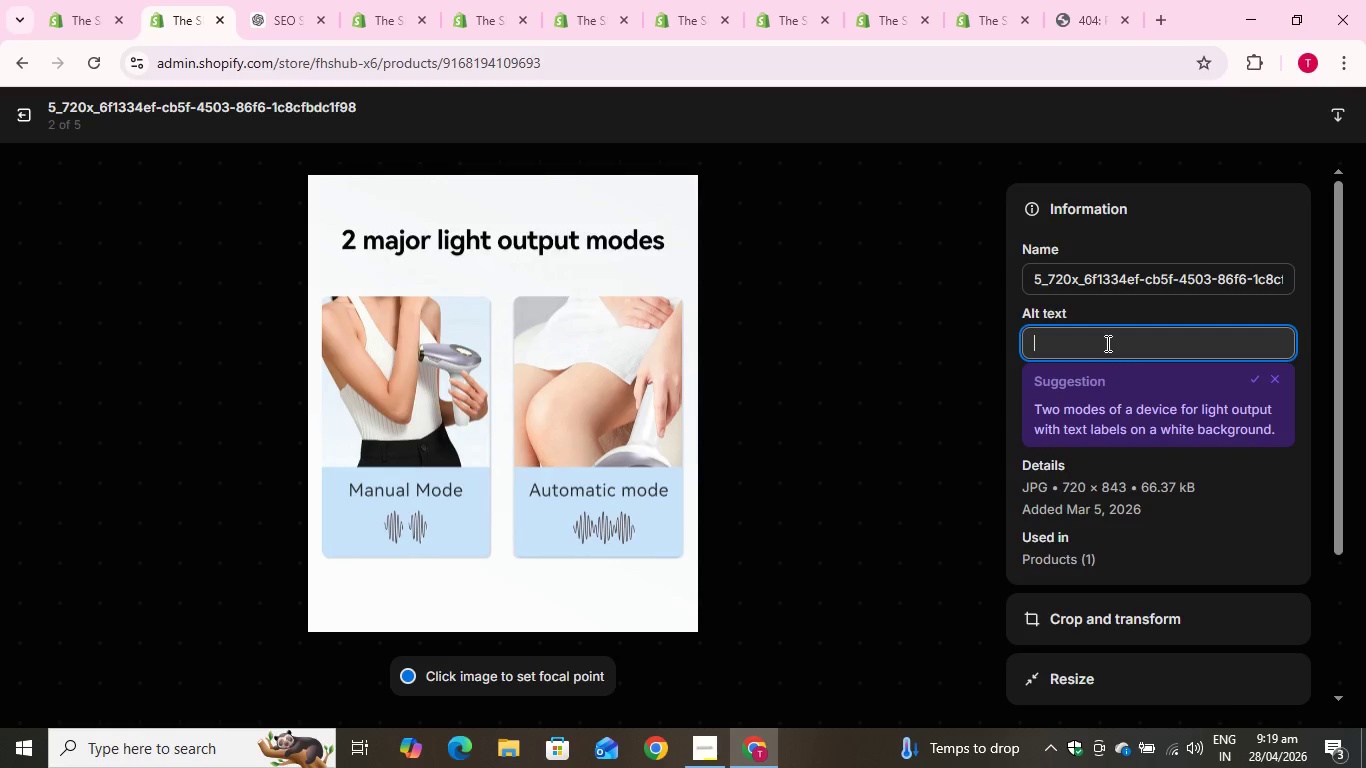 
key(Control+V)
 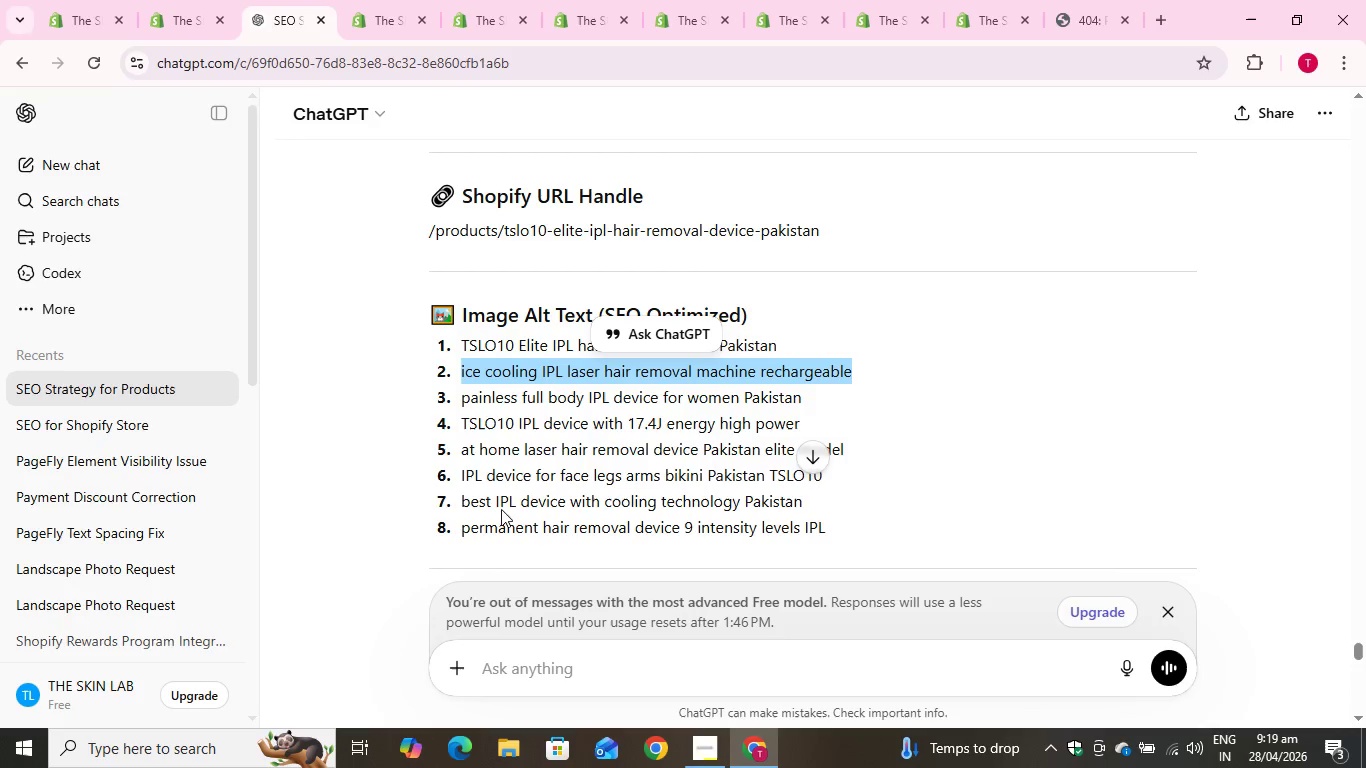 
left_click_drag(start_coordinate=[458, 399], to_coordinate=[808, 399])
 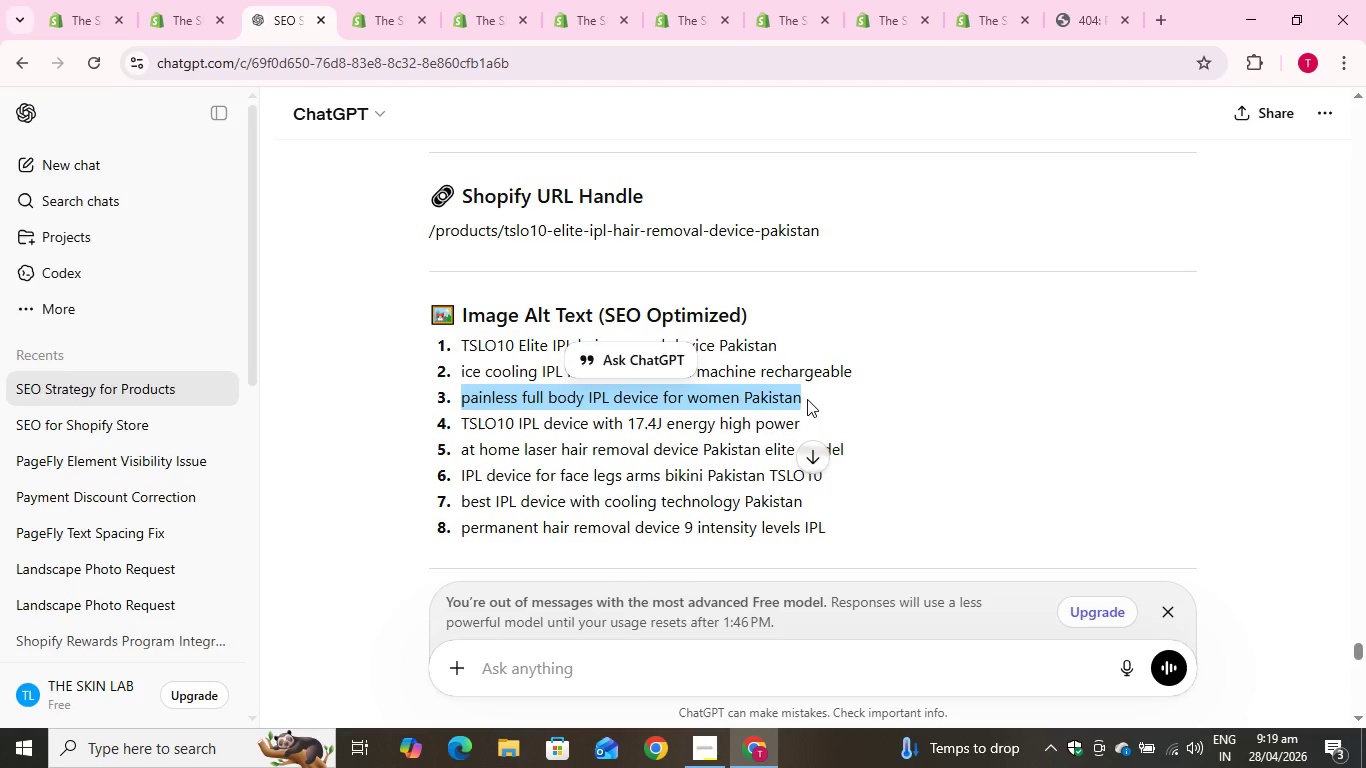 
key(Control+C)
 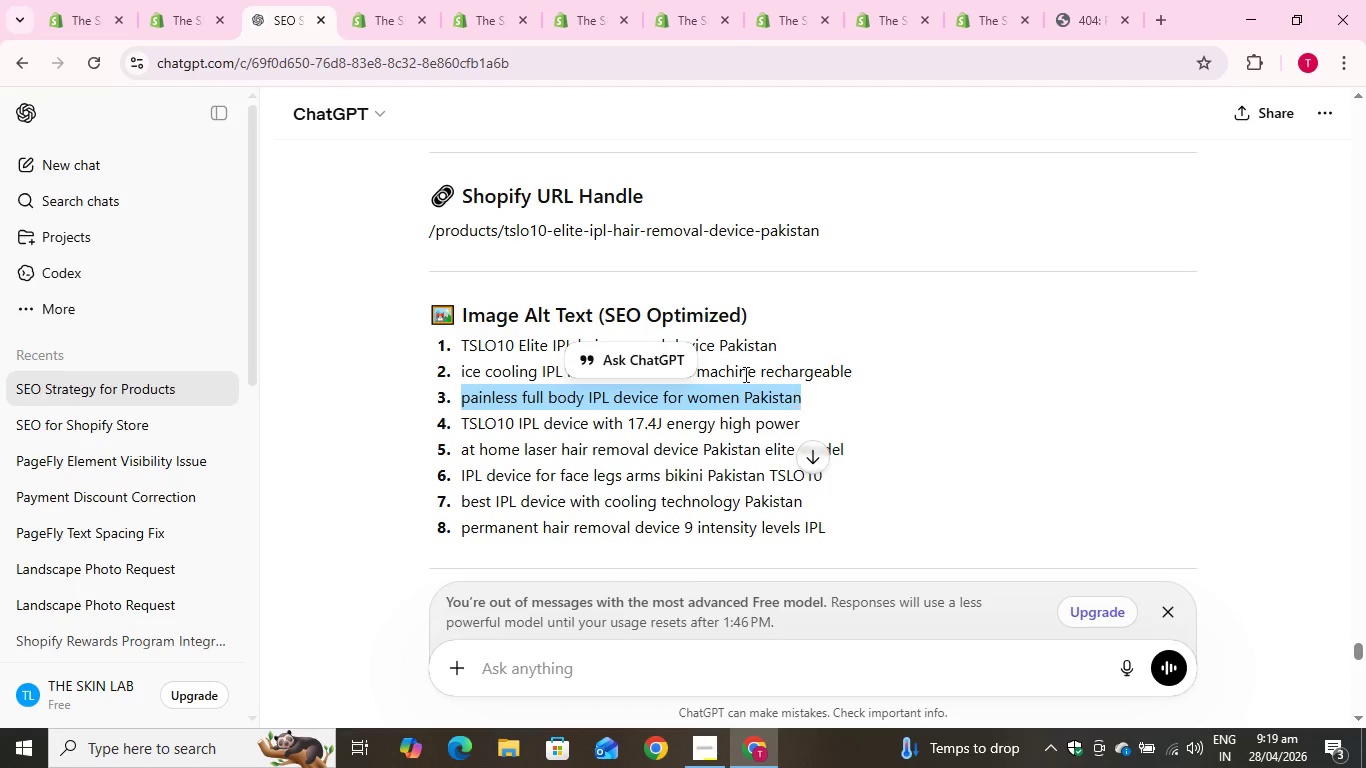 
key(Control+C)
 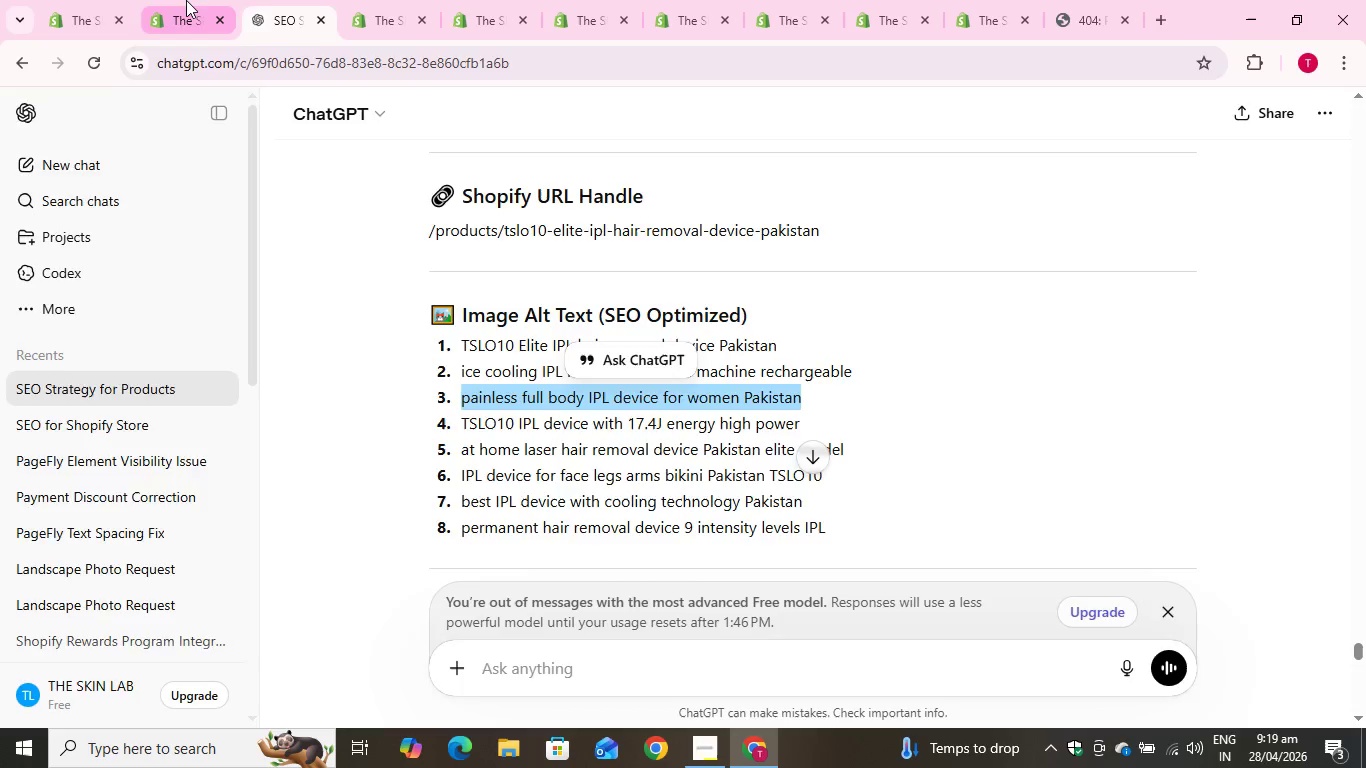 
left_click([184, 0])
 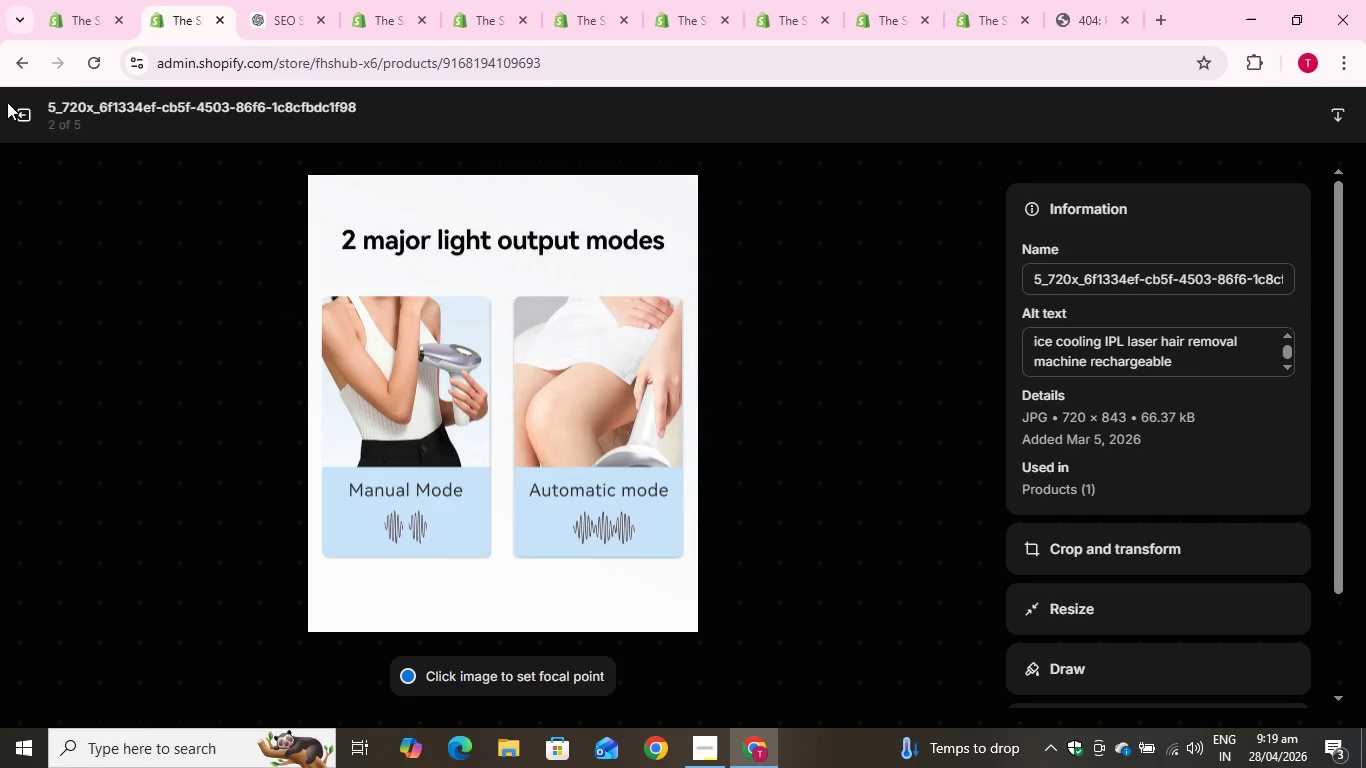 
left_click([30, 134])
 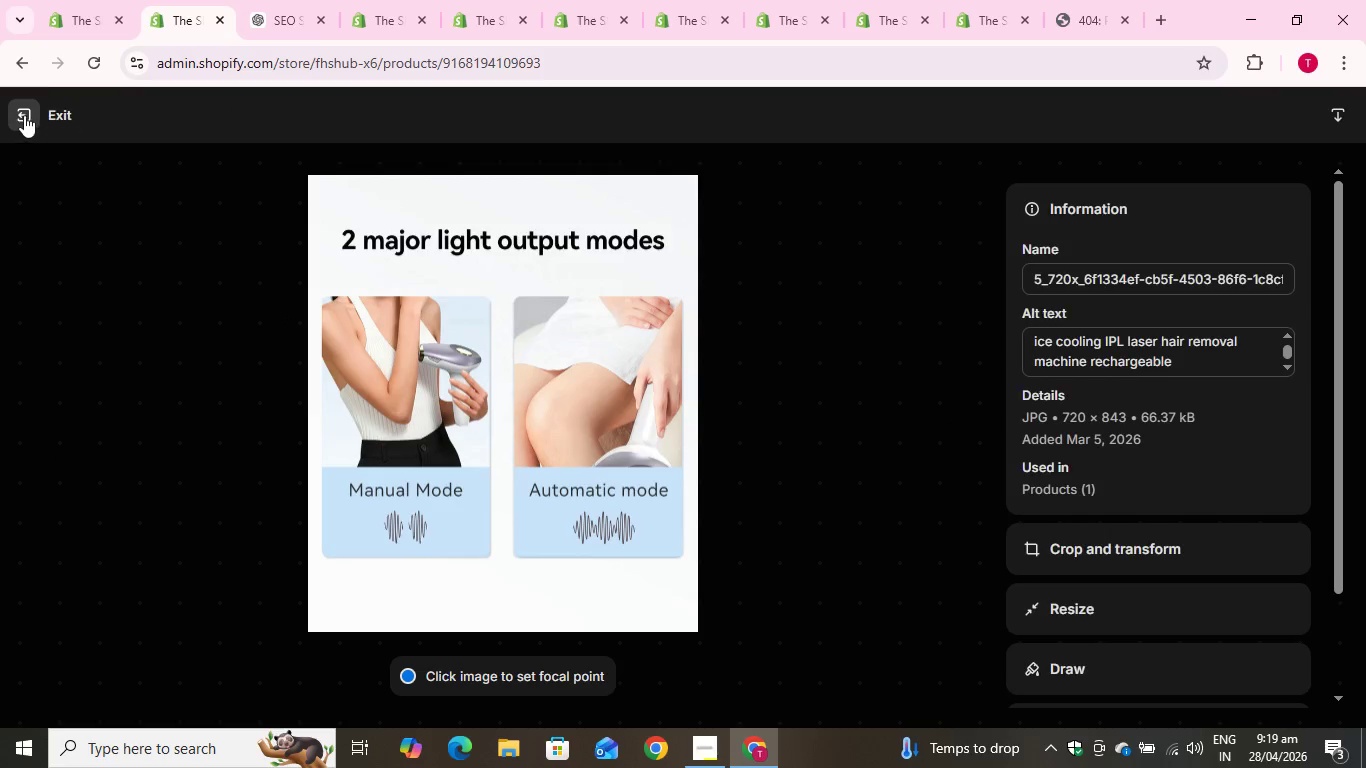 
left_click([24, 115])
 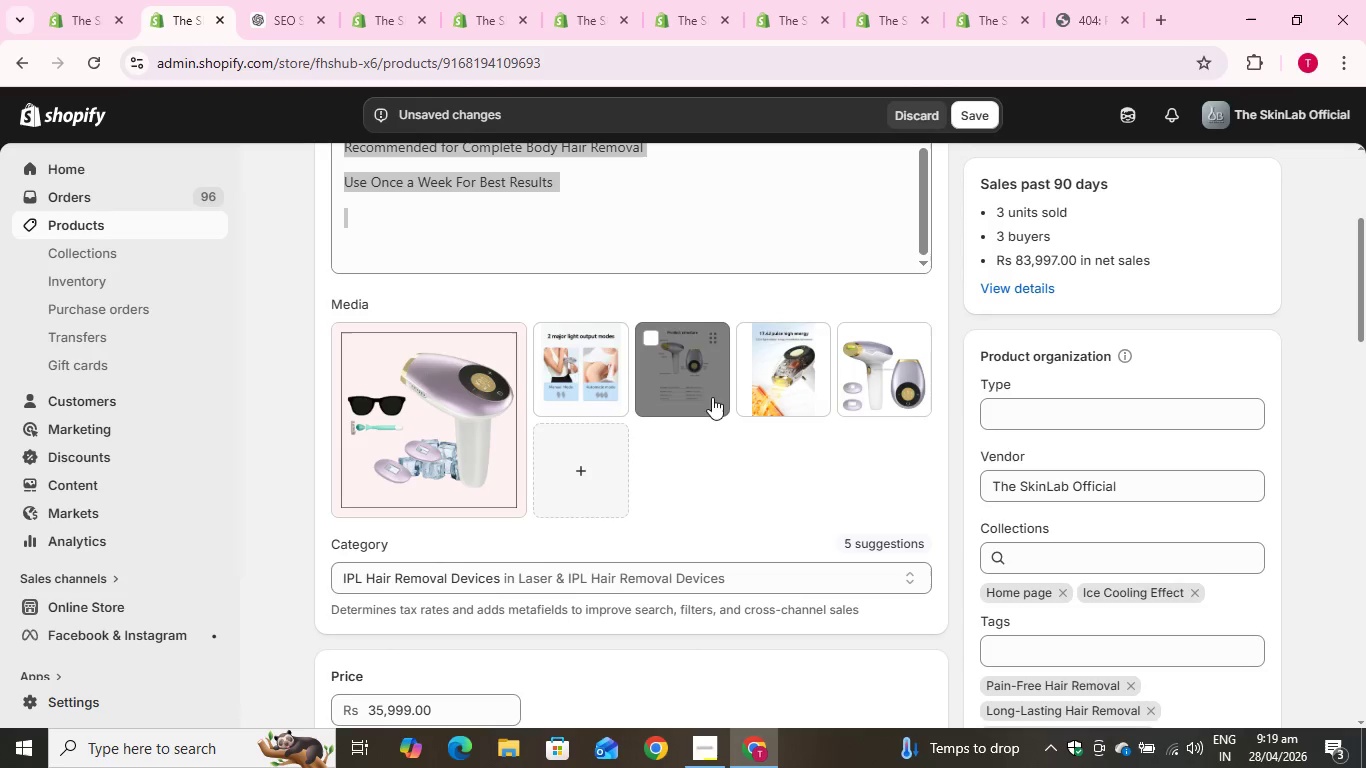 
left_click([702, 392])
 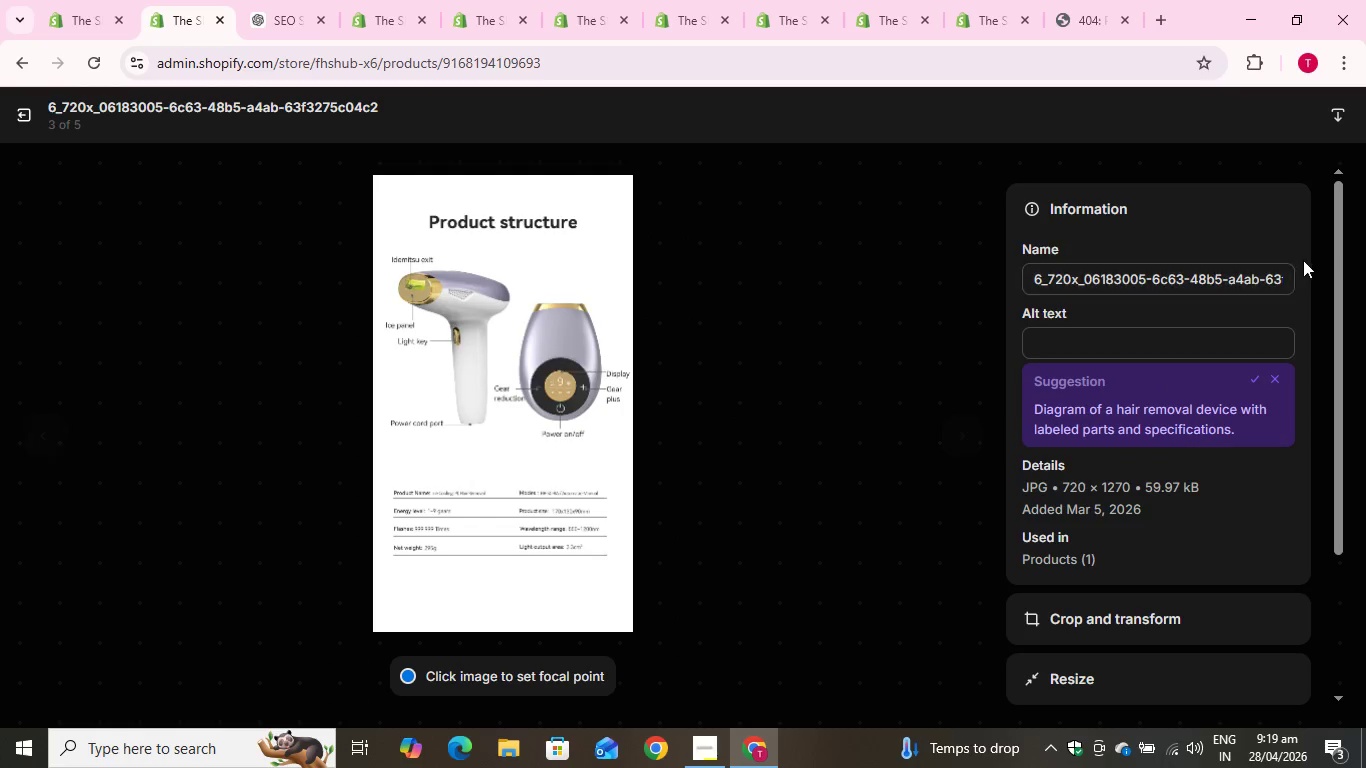 
left_click([1196, 341])
 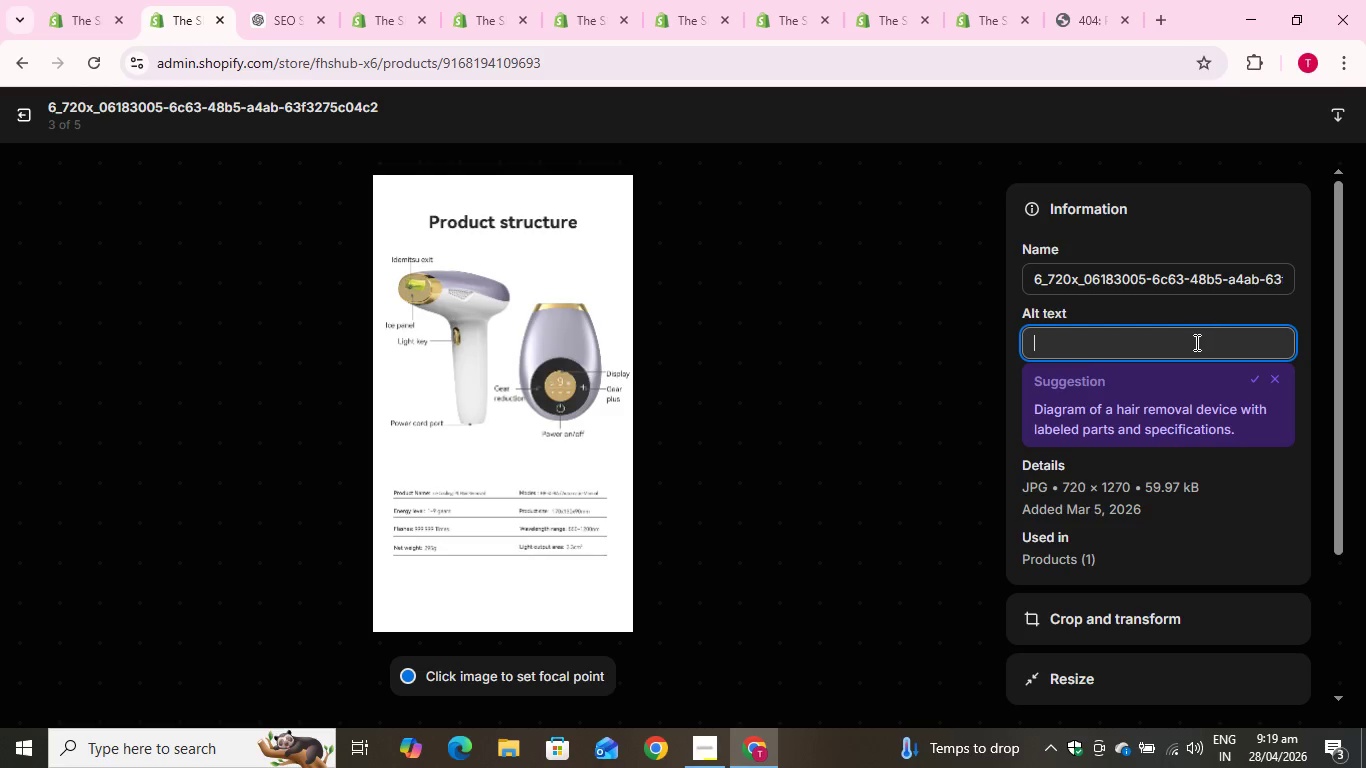 
key(Control+V)
 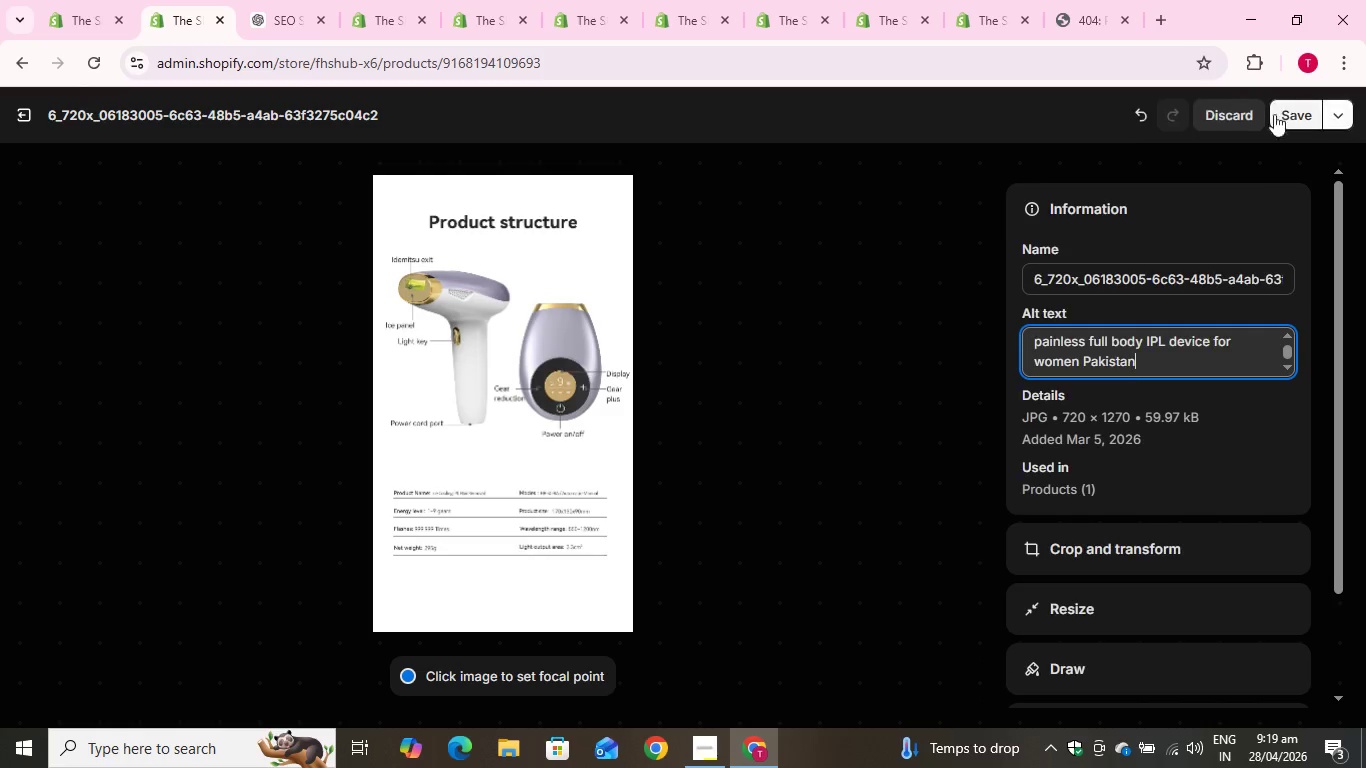 
left_click([1285, 108])
 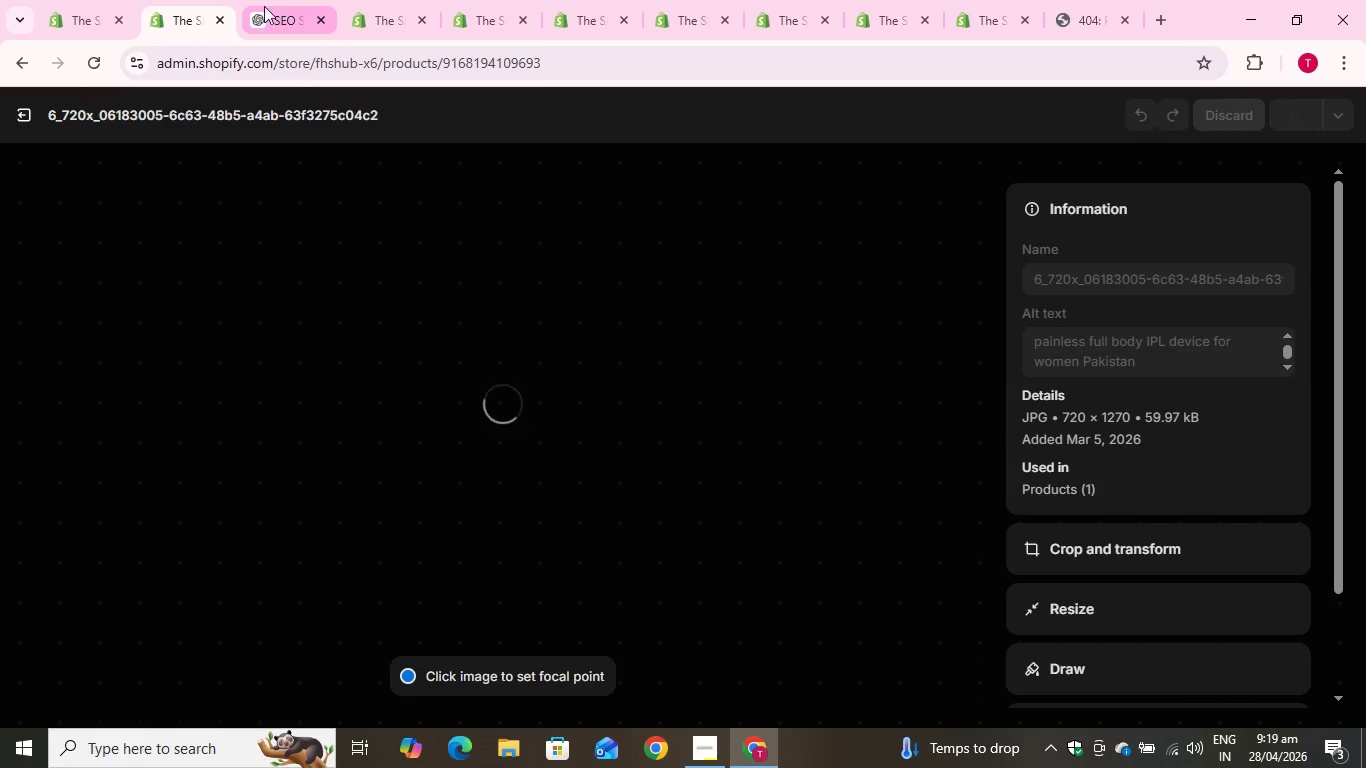 
left_click([266, 7])
 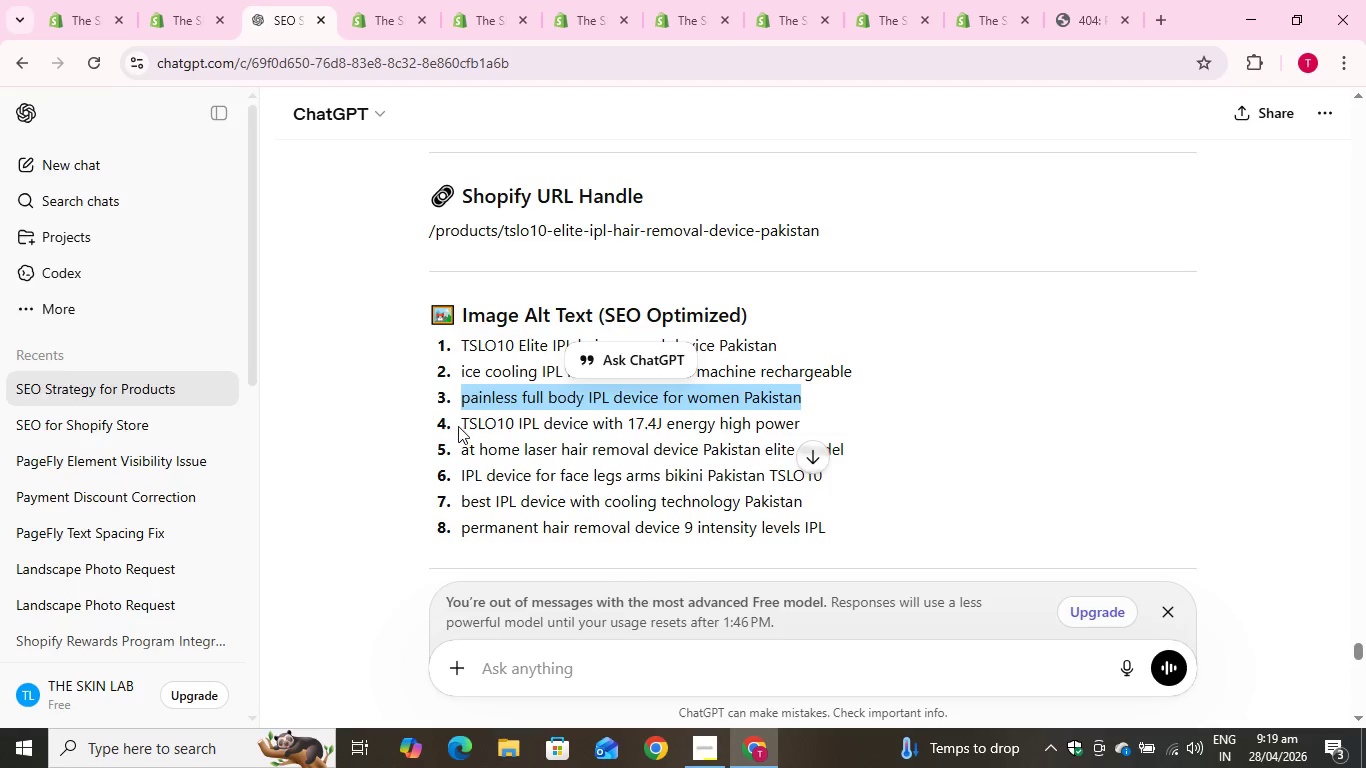 
left_click_drag(start_coordinate=[458, 426], to_coordinate=[838, 428])
 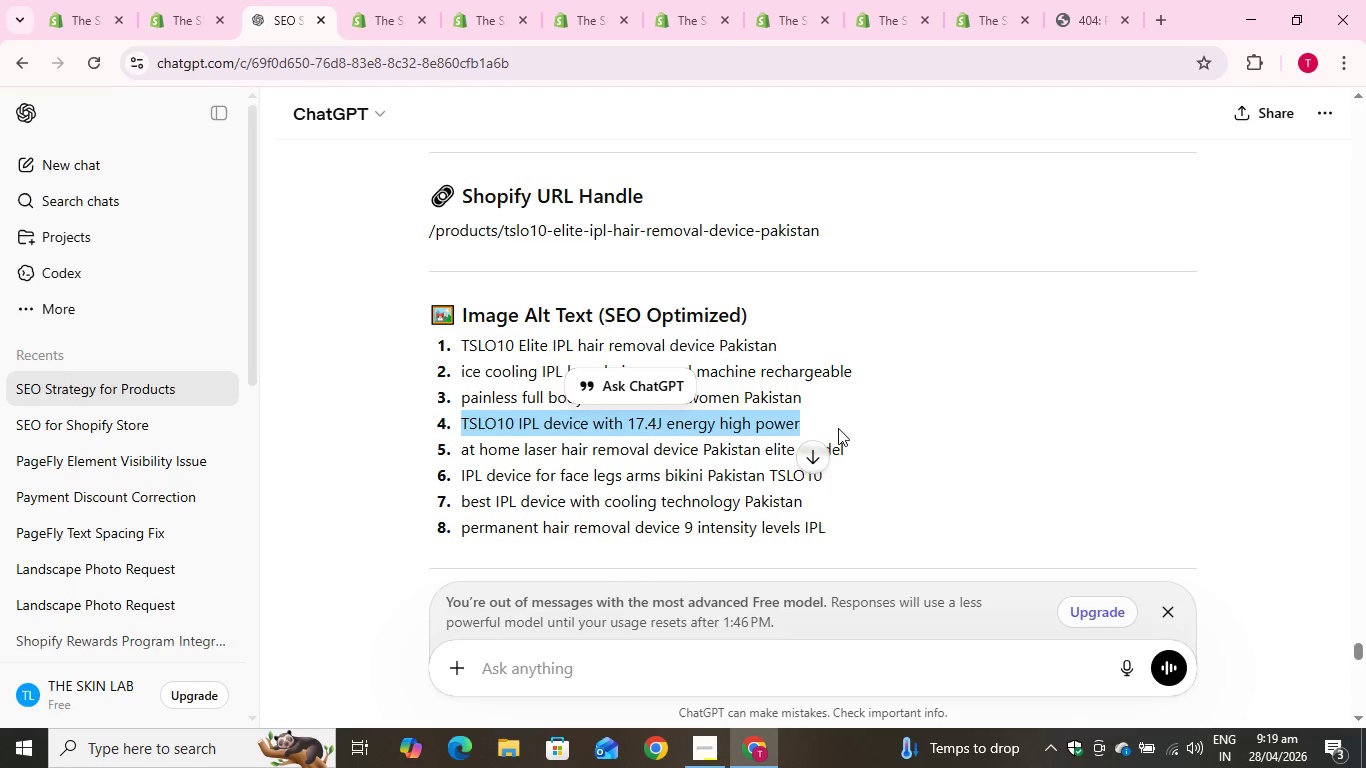 
key(Control+C)
 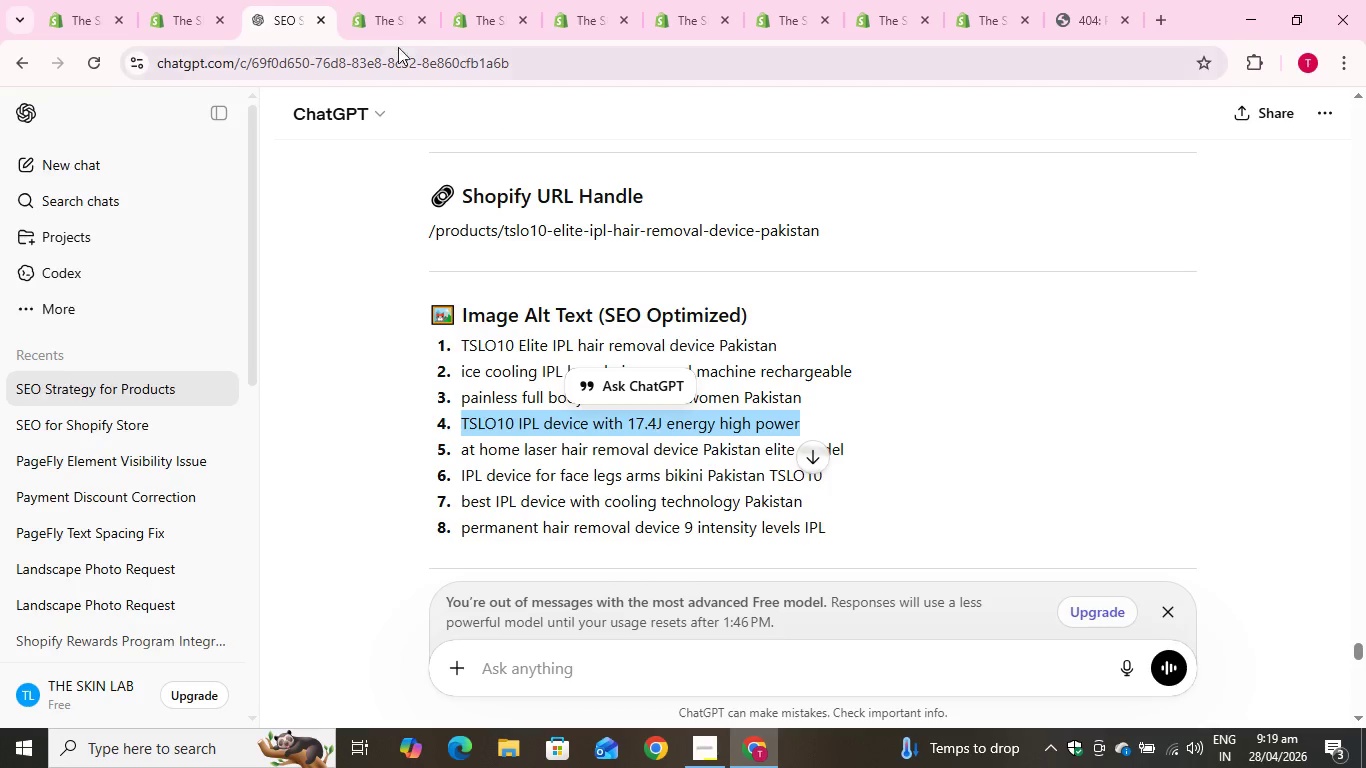 
key(Control+C)
 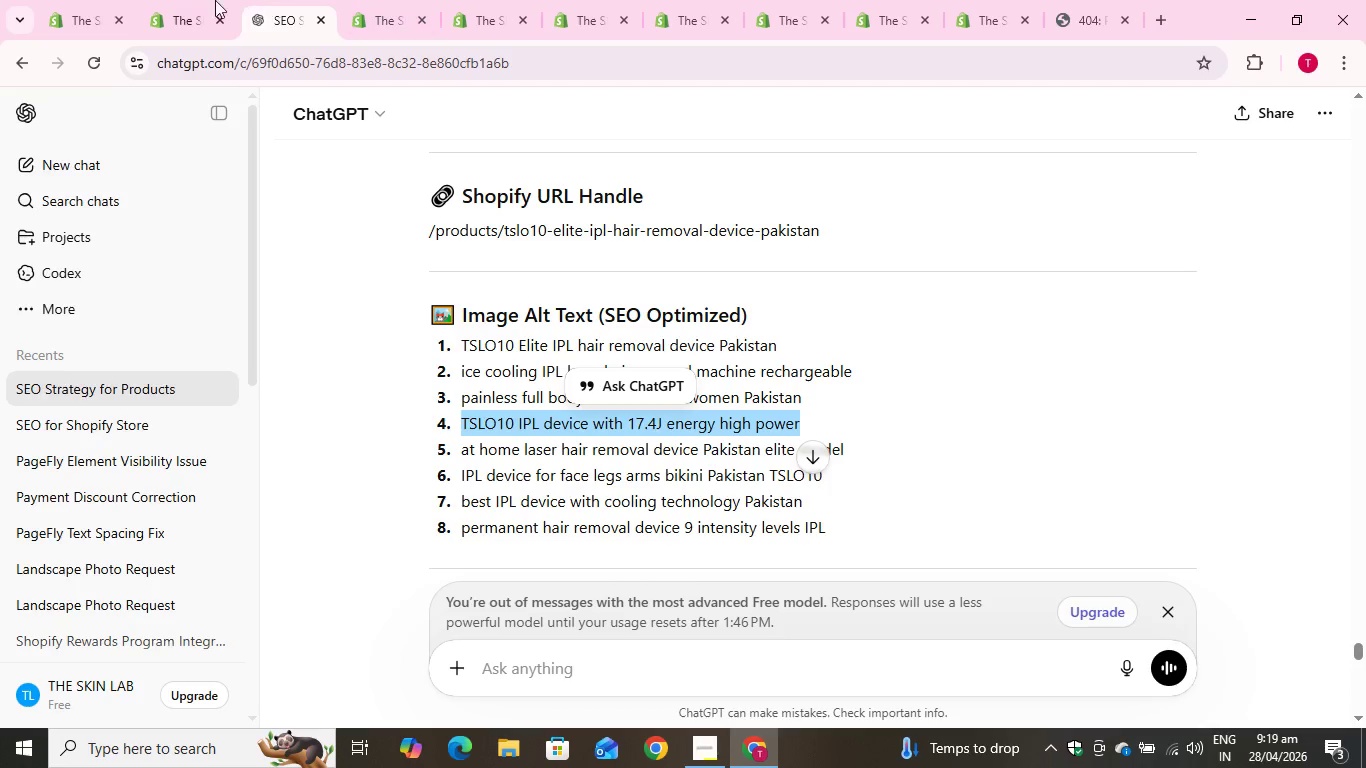 
key(Control+C)
 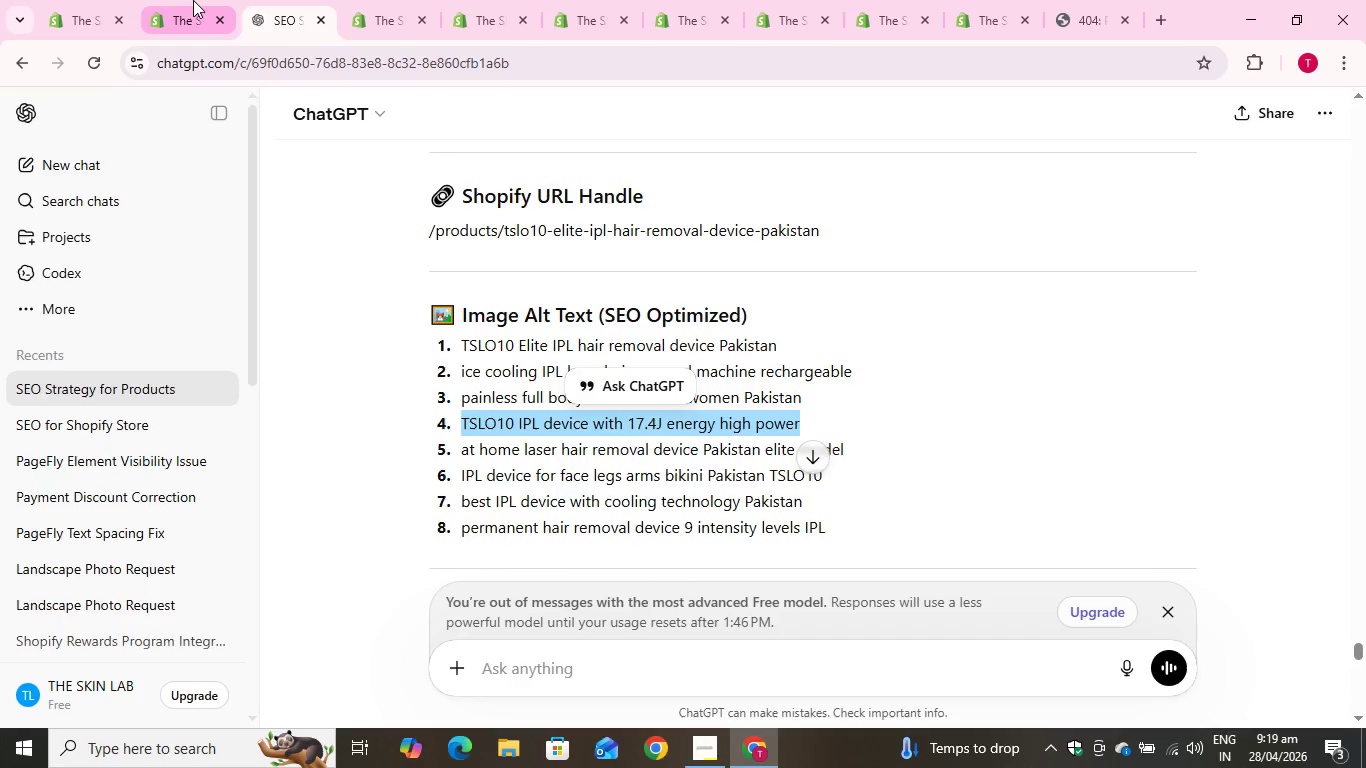 
left_click([193, 0])
 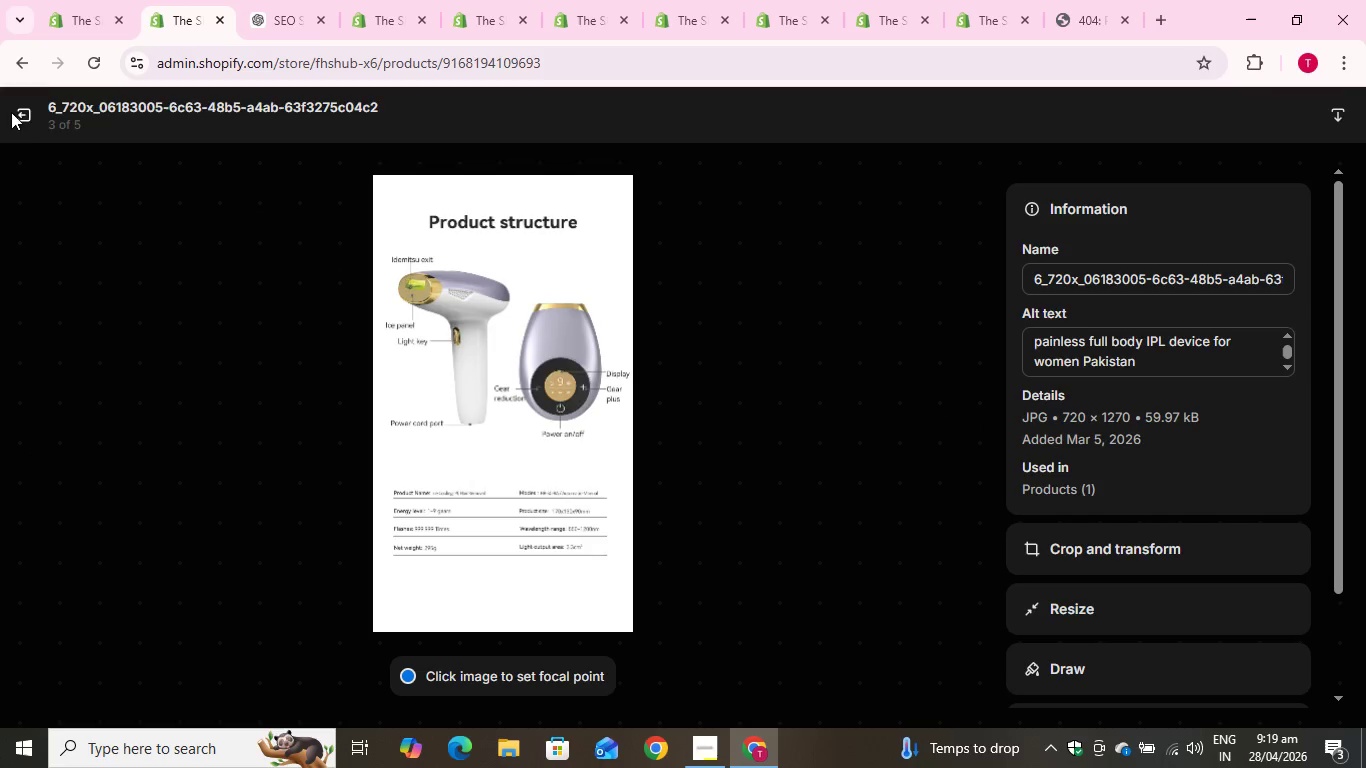 
left_click([24, 104])
 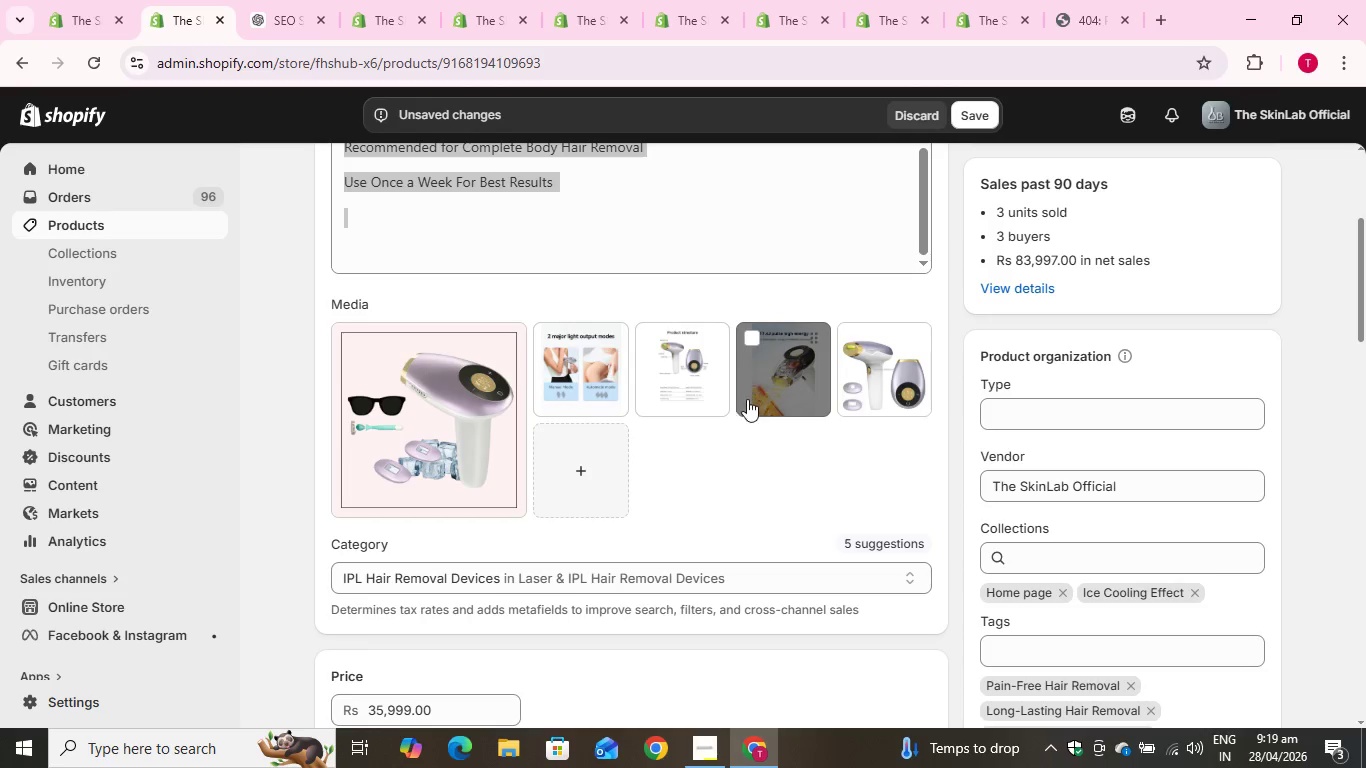 
left_click([785, 386])
 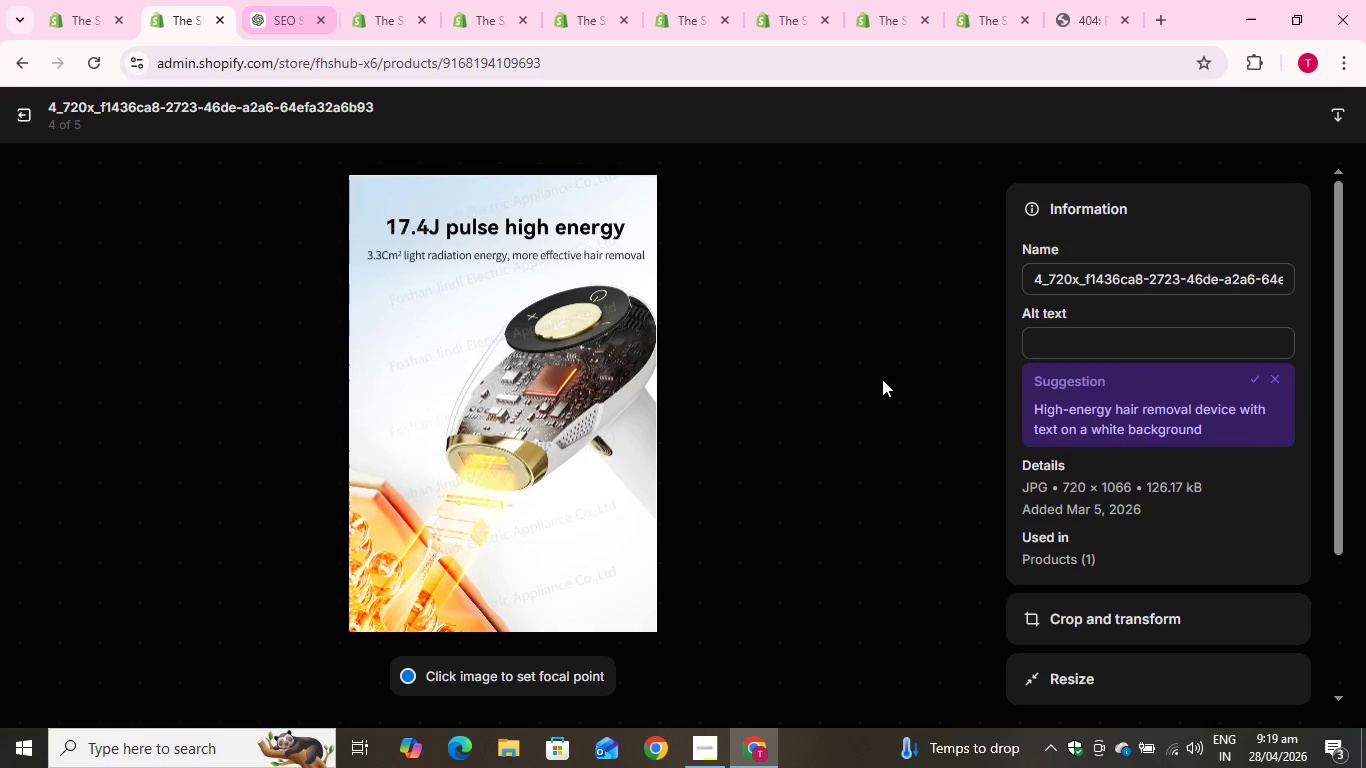 
left_click([1097, 338])
 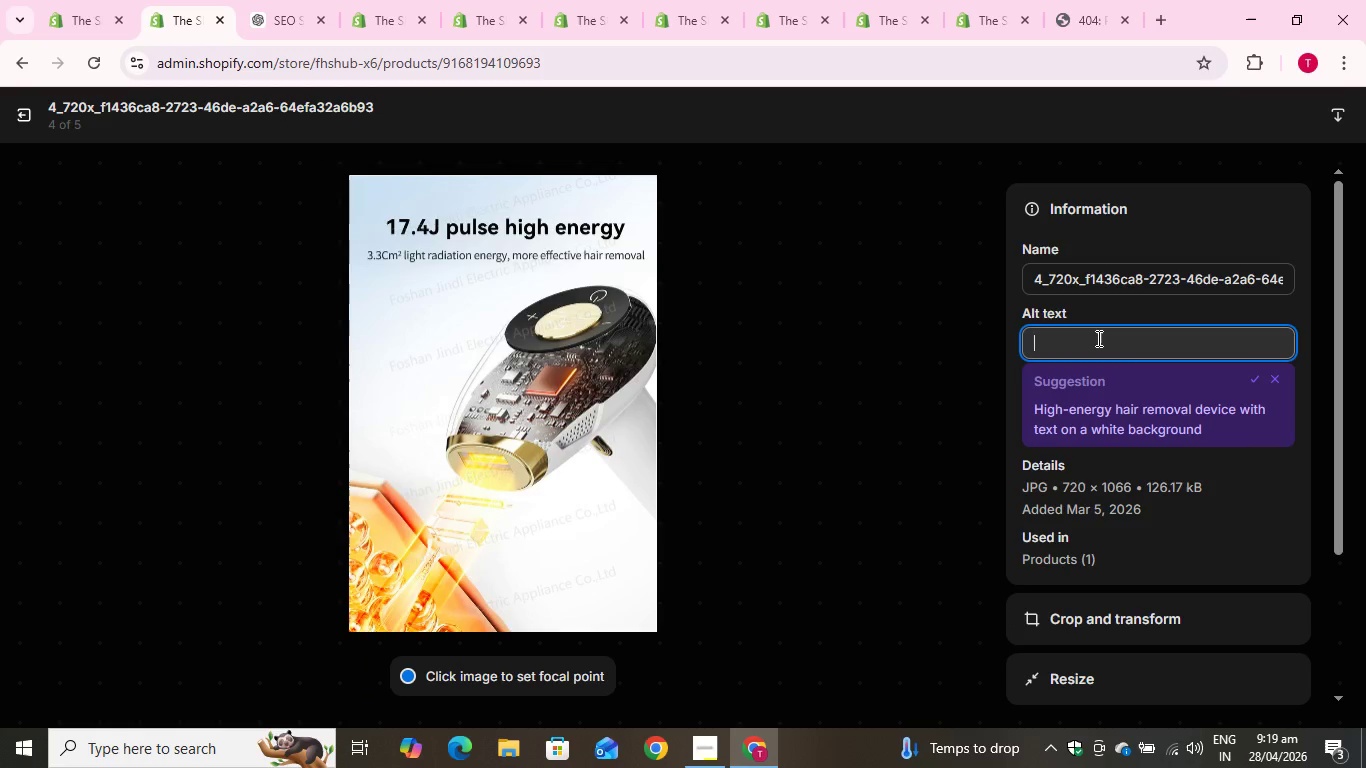 
key(Control+V)
 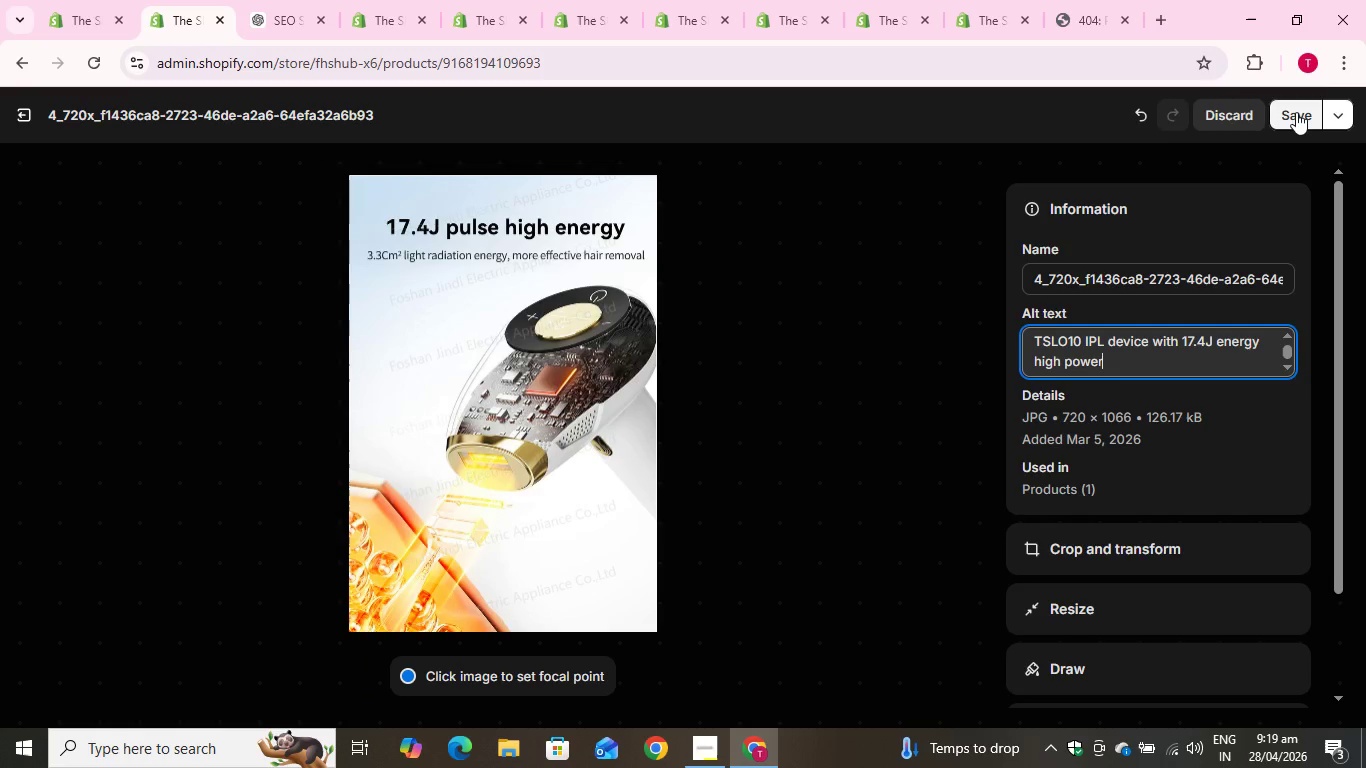 
left_click([1300, 112])
 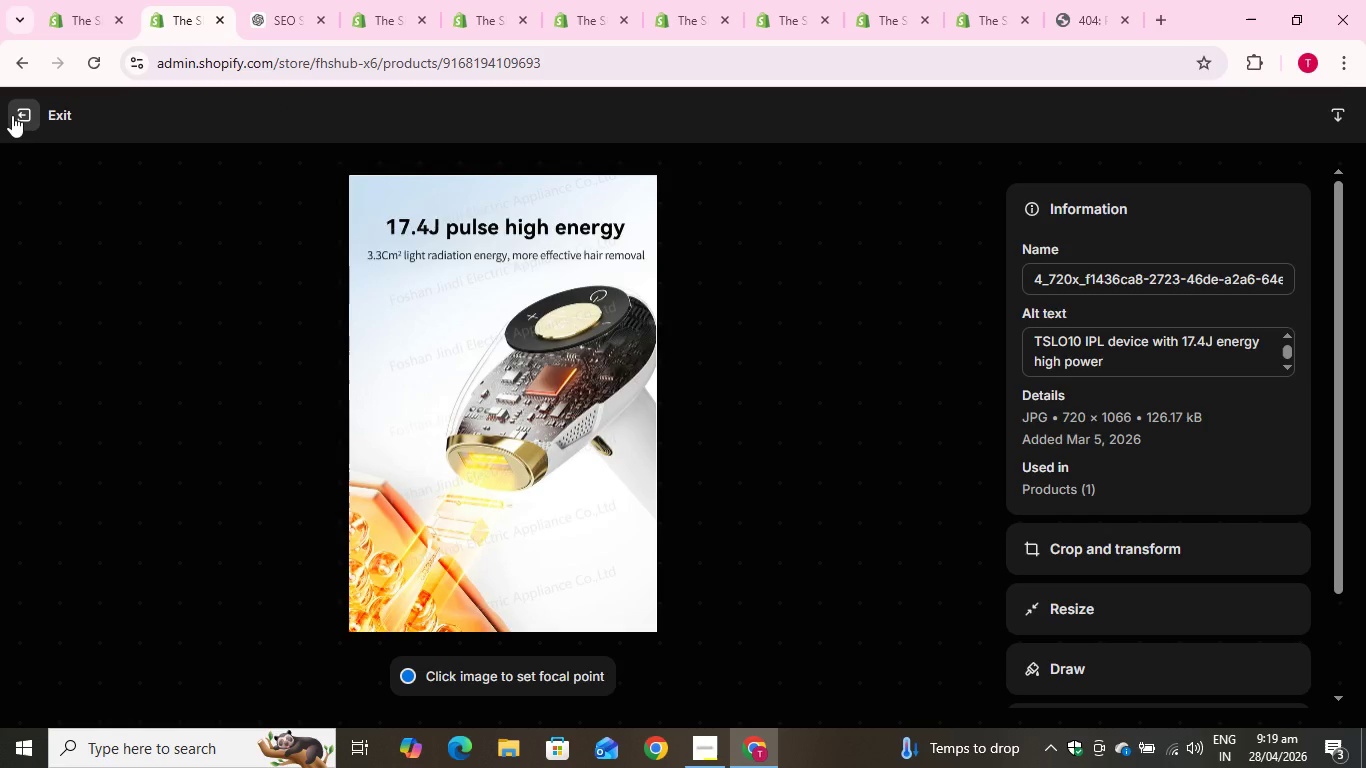 
left_click([12, 115])
 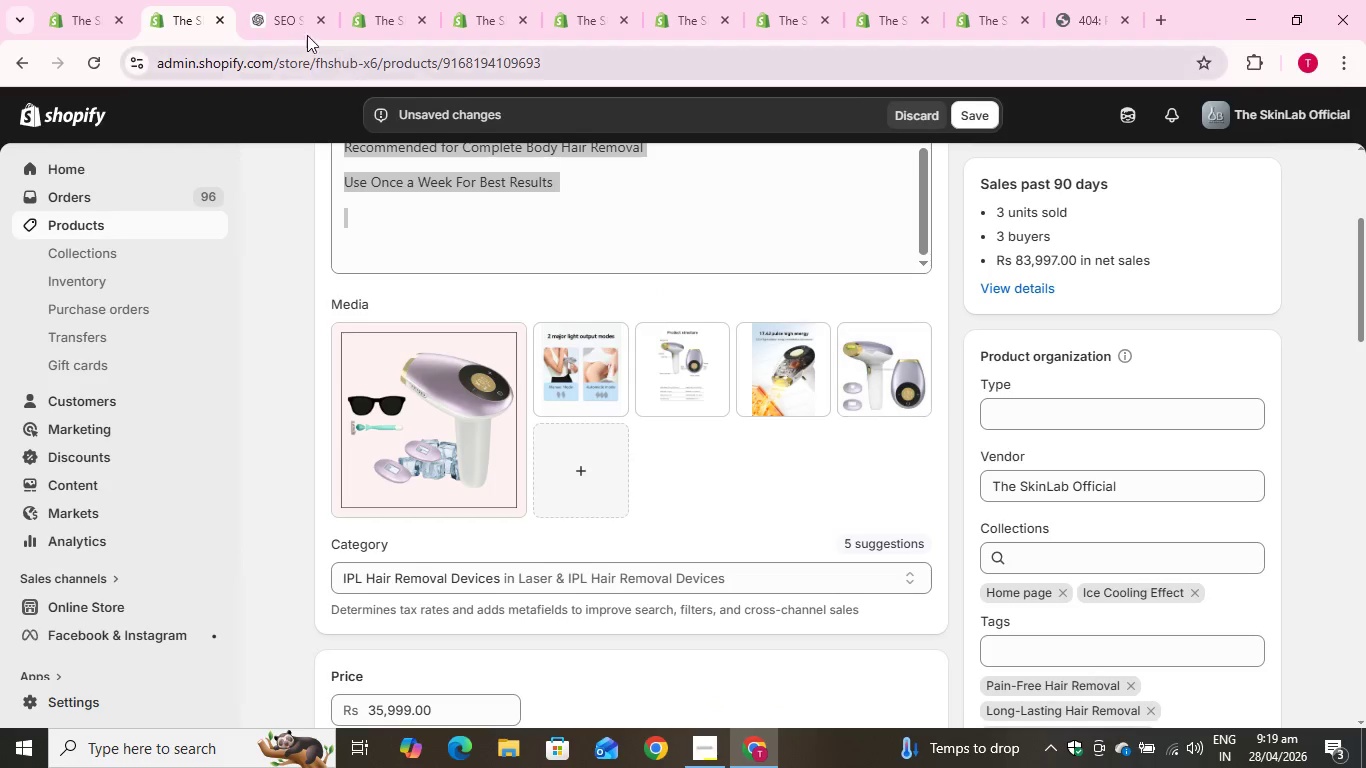 
left_click([279, 0])
 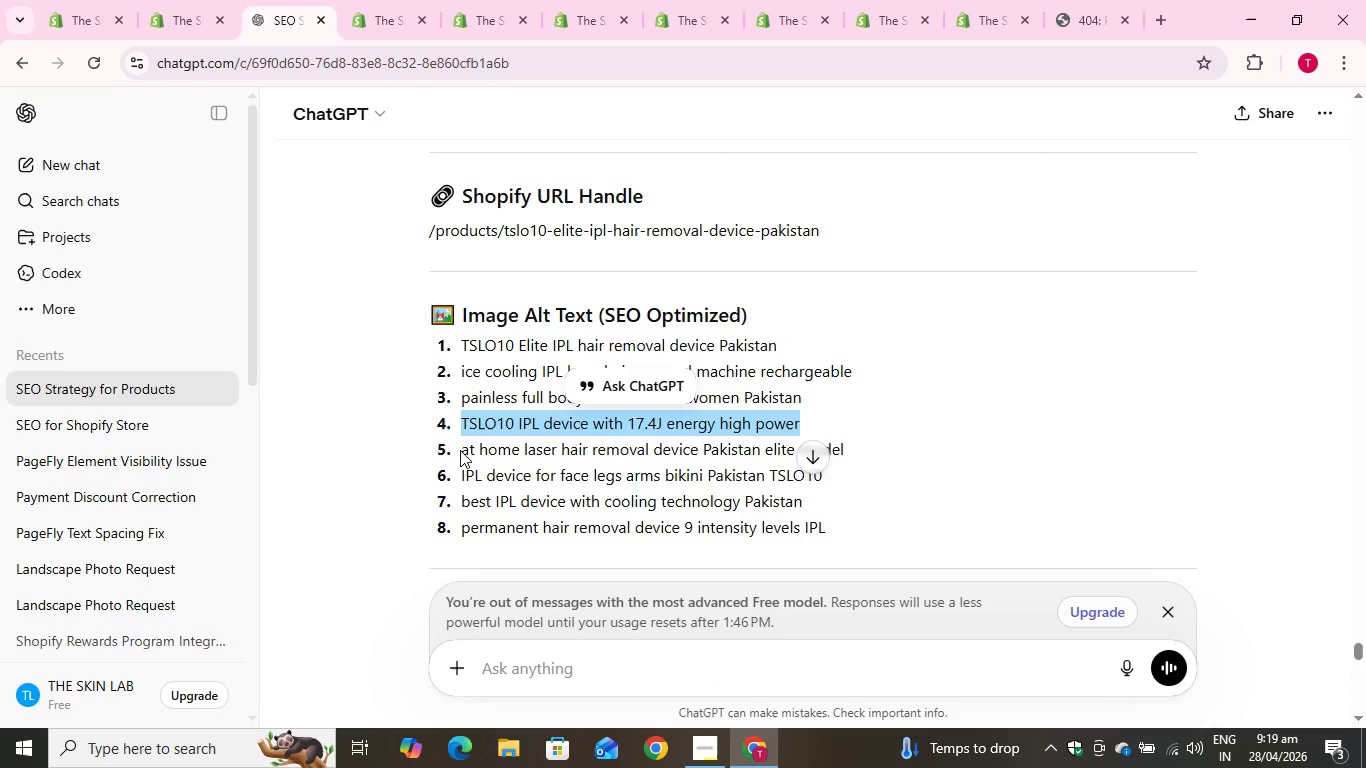 
left_click_drag(start_coordinate=[459, 449], to_coordinate=[895, 443])
 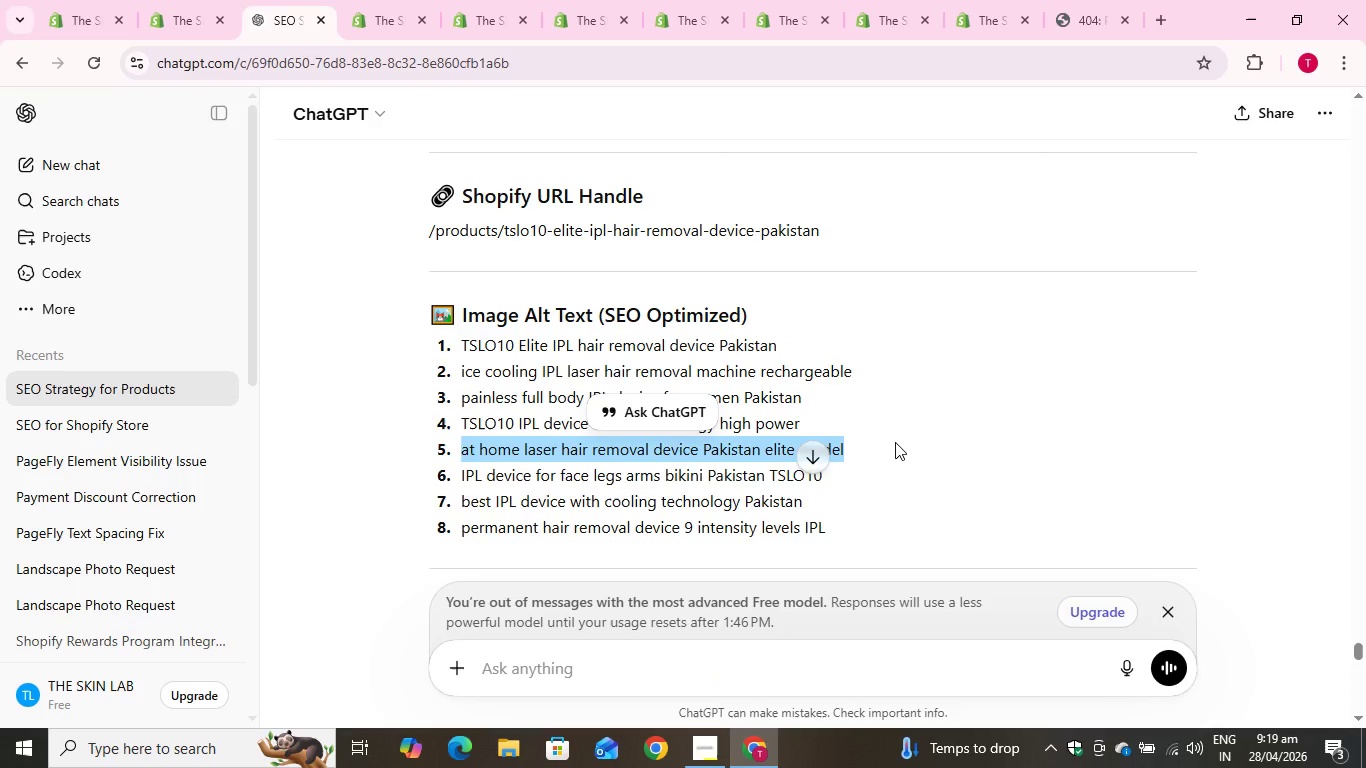 
key(Control+C)
 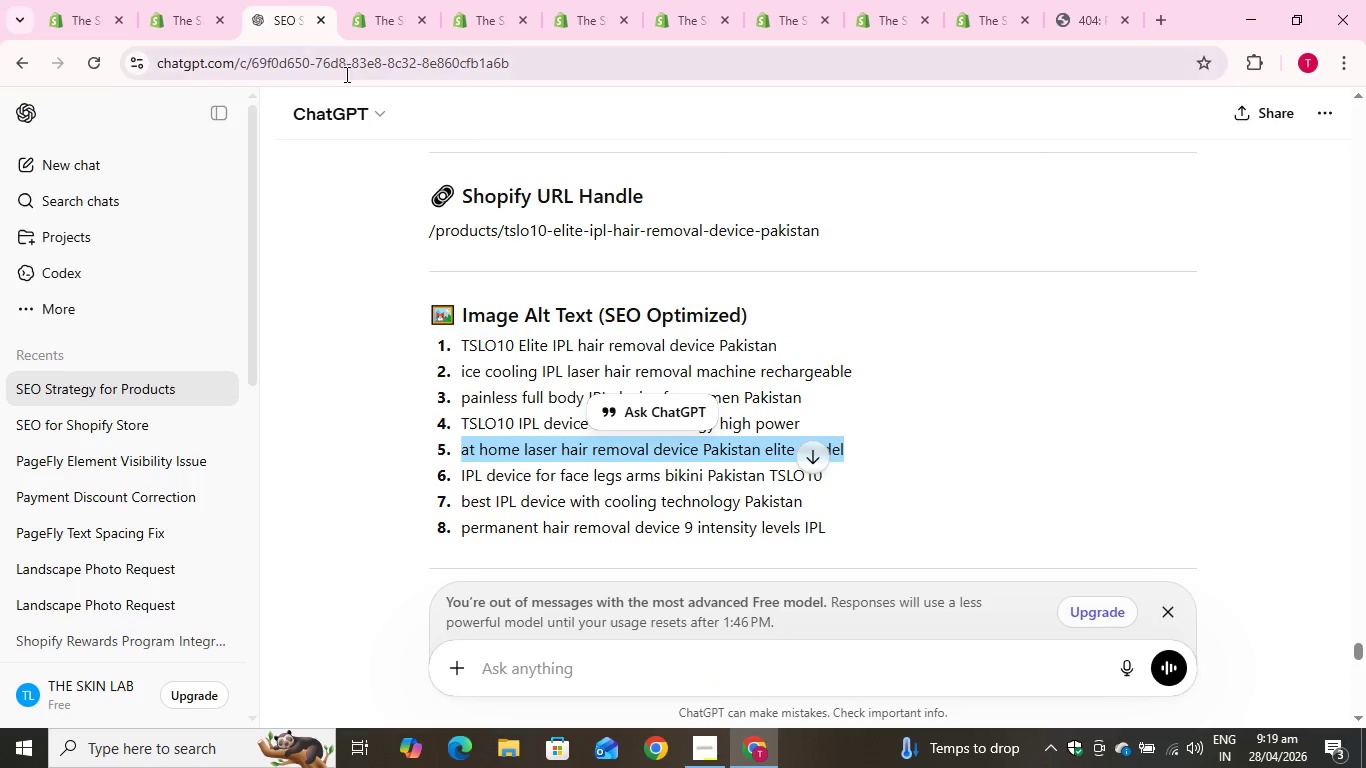 
key(Control+C)
 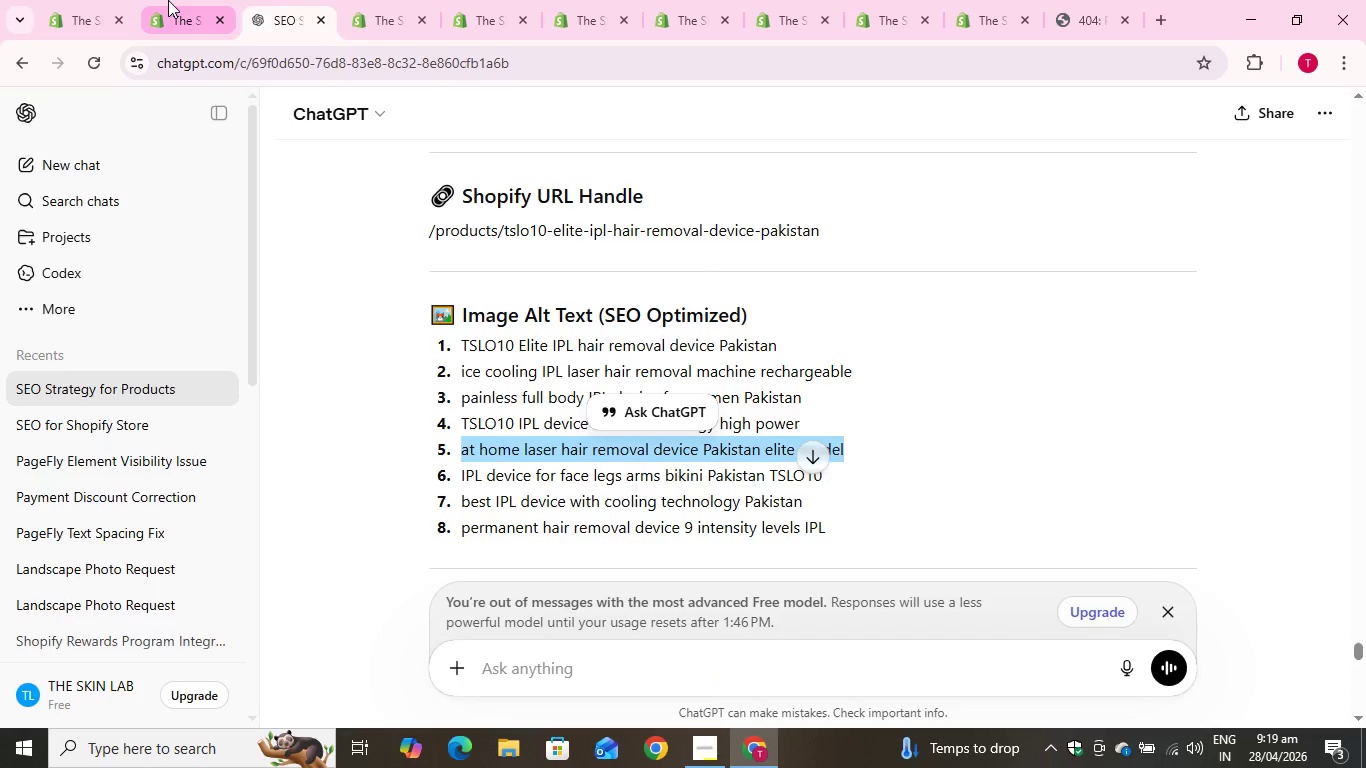 
left_click([168, 0])
 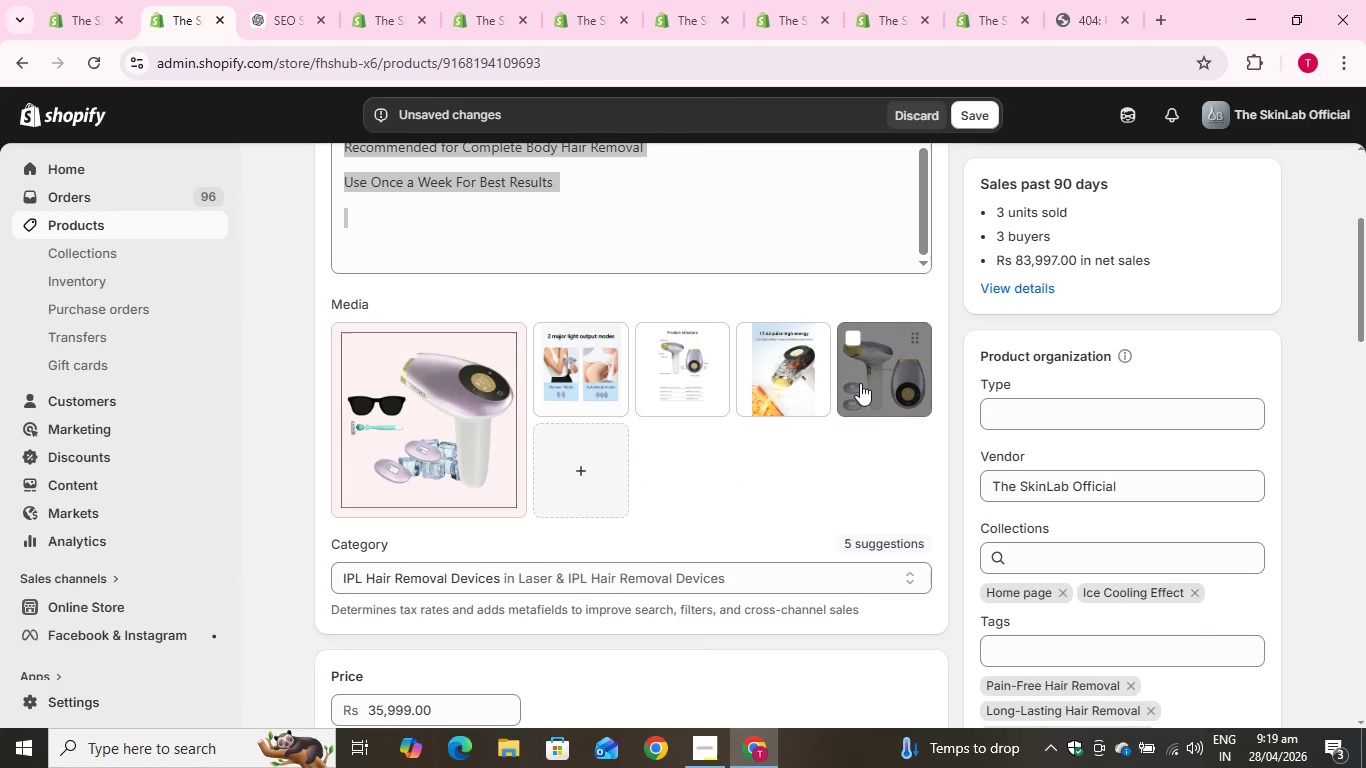 
left_click([888, 374])
 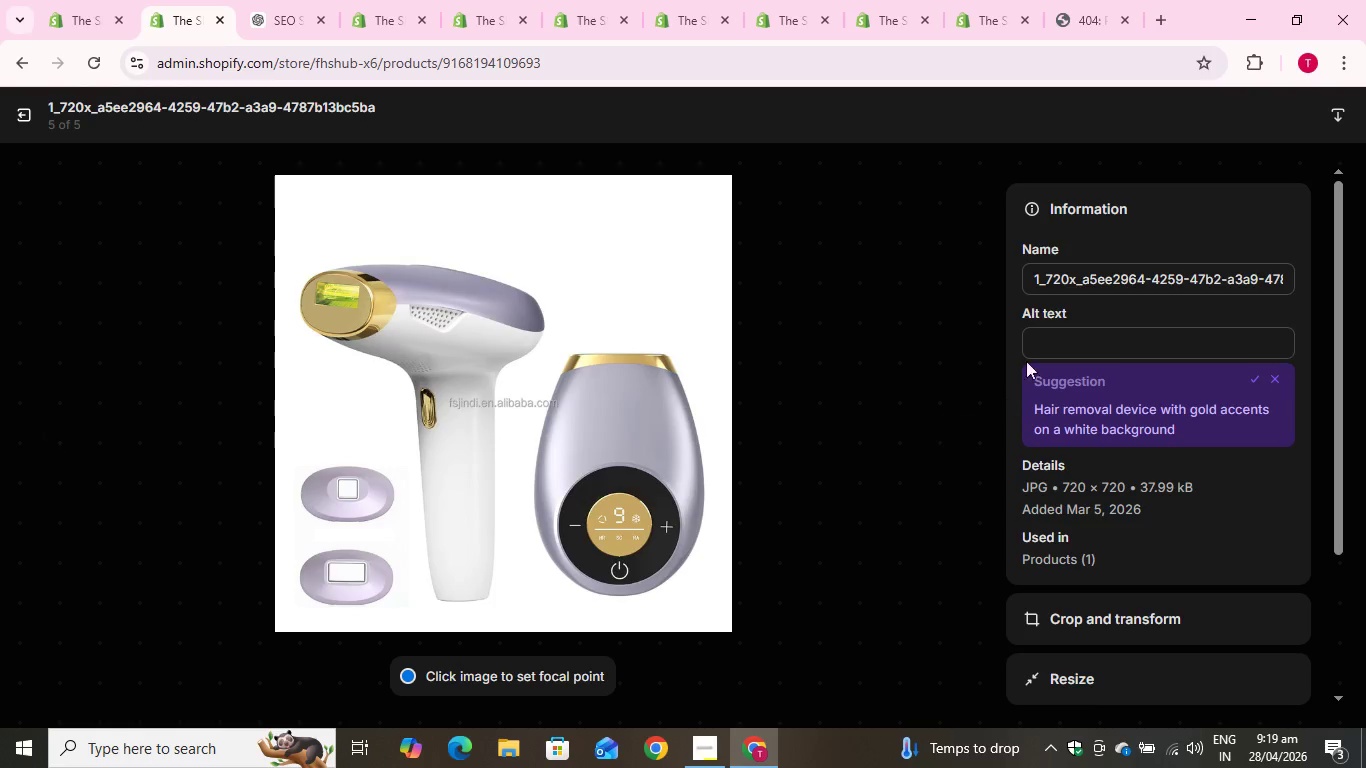 
left_click([1076, 354])
 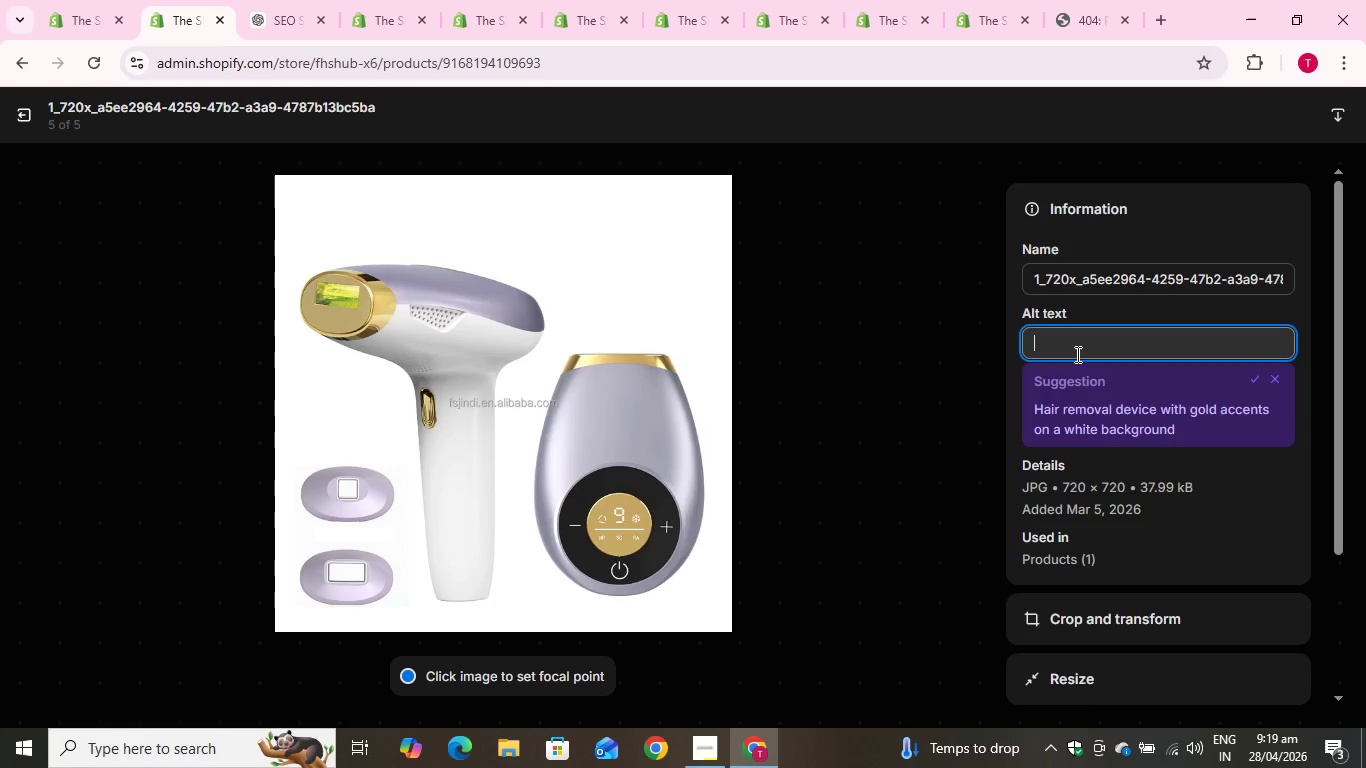 
key(Control+V)
 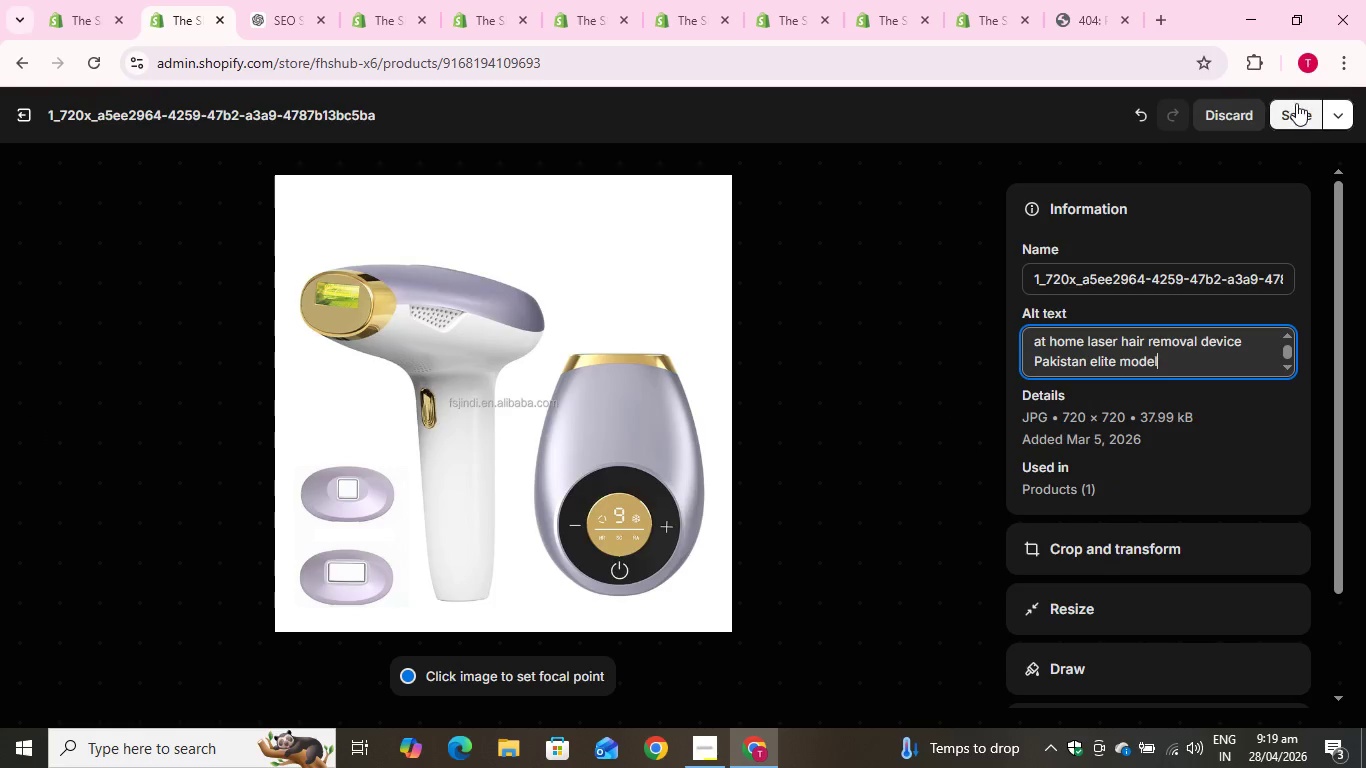 
left_click([1293, 107])
 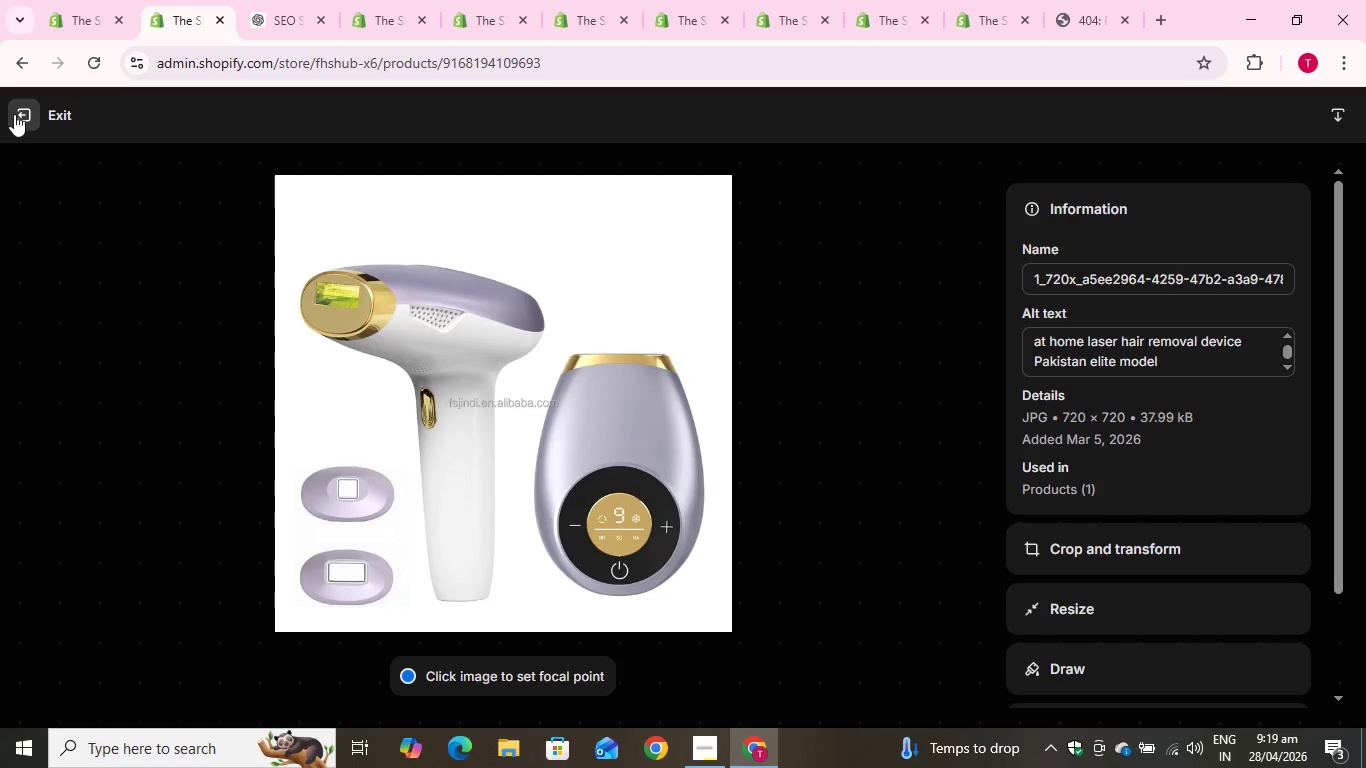 
left_click([16, 114])
 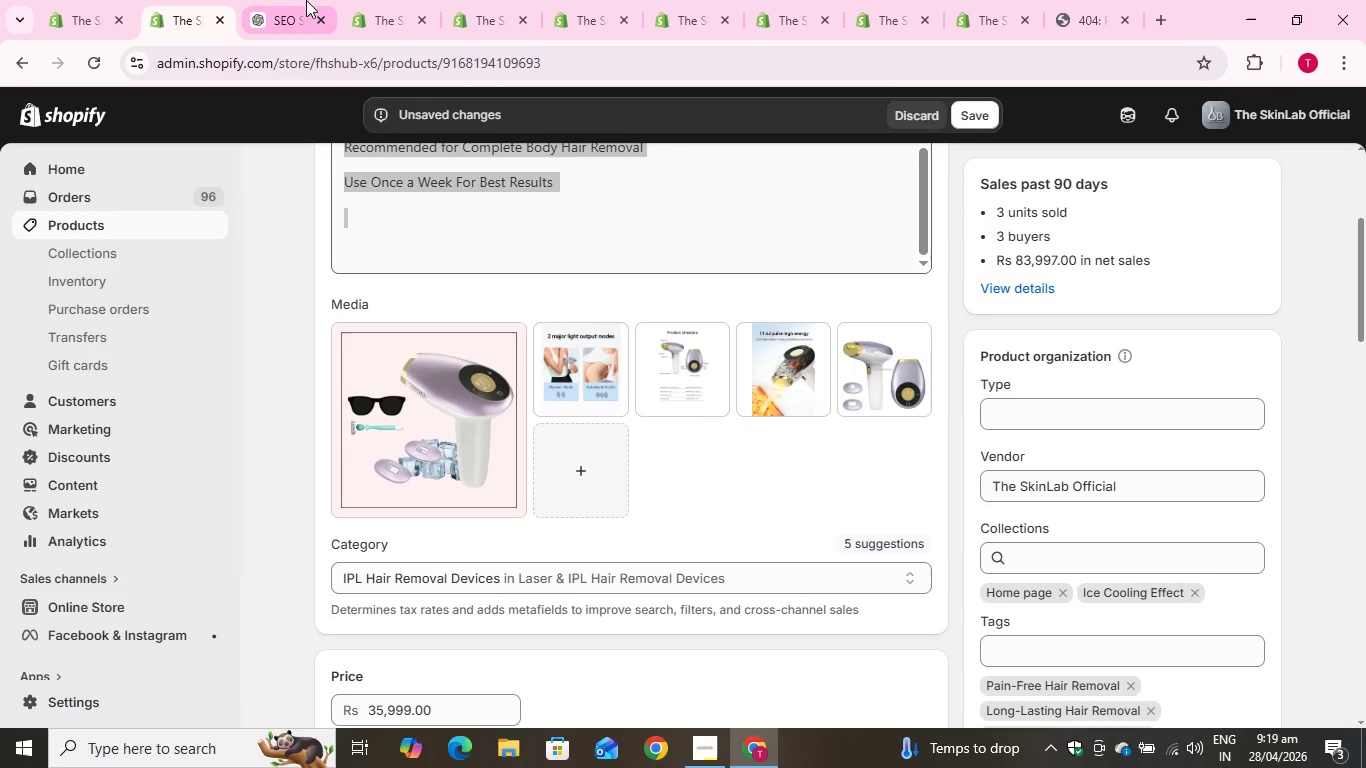 
left_click([268, 0])
 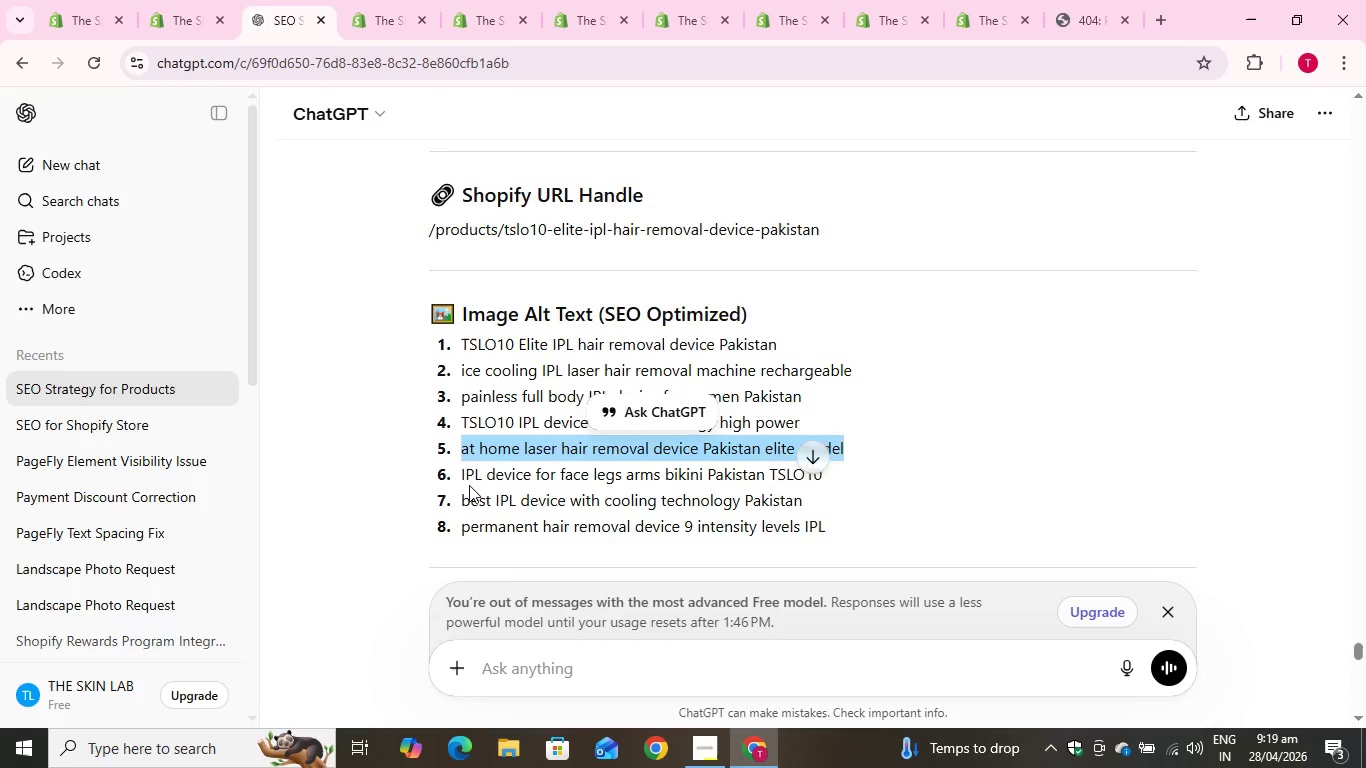 
scroll: coordinate [456, 417], scroll_direction: down, amount: 4.0
 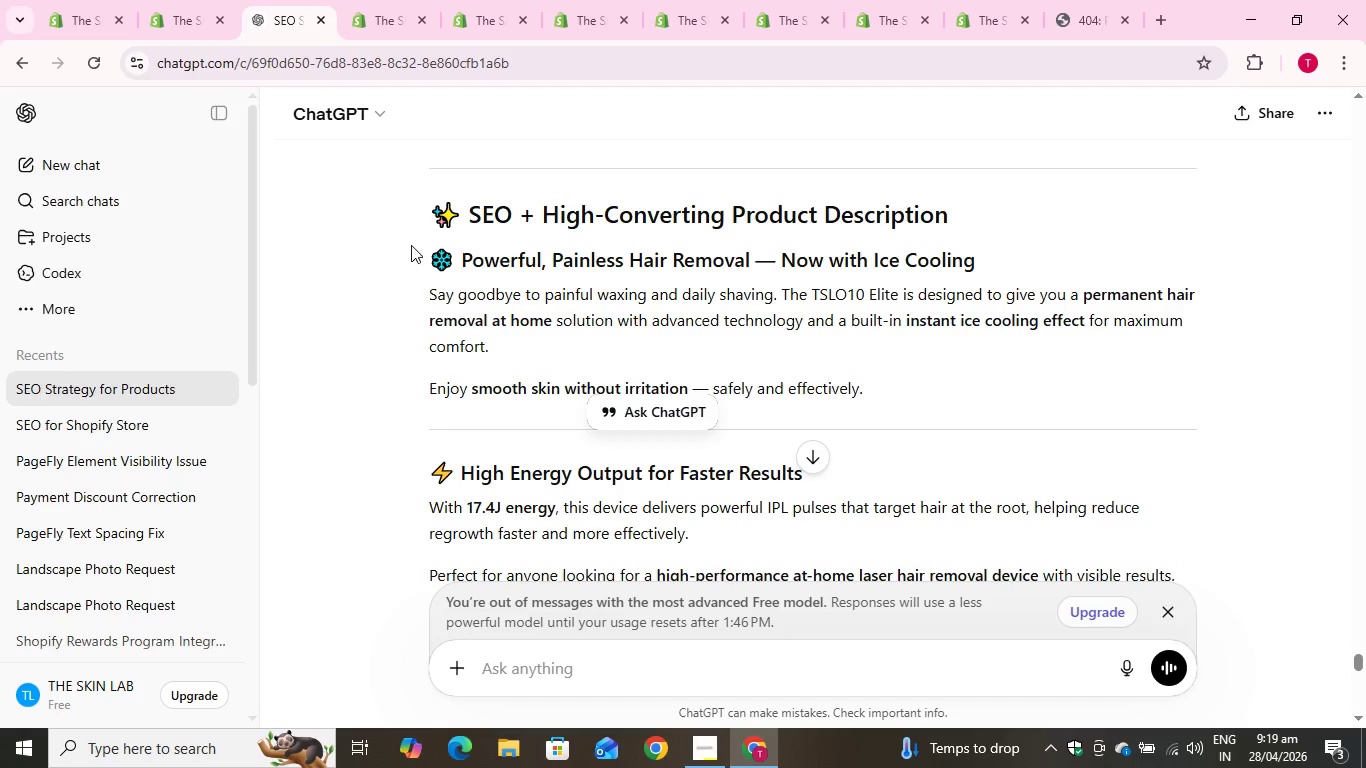 
left_click_drag(start_coordinate=[410, 245], to_coordinate=[1080, 520])
 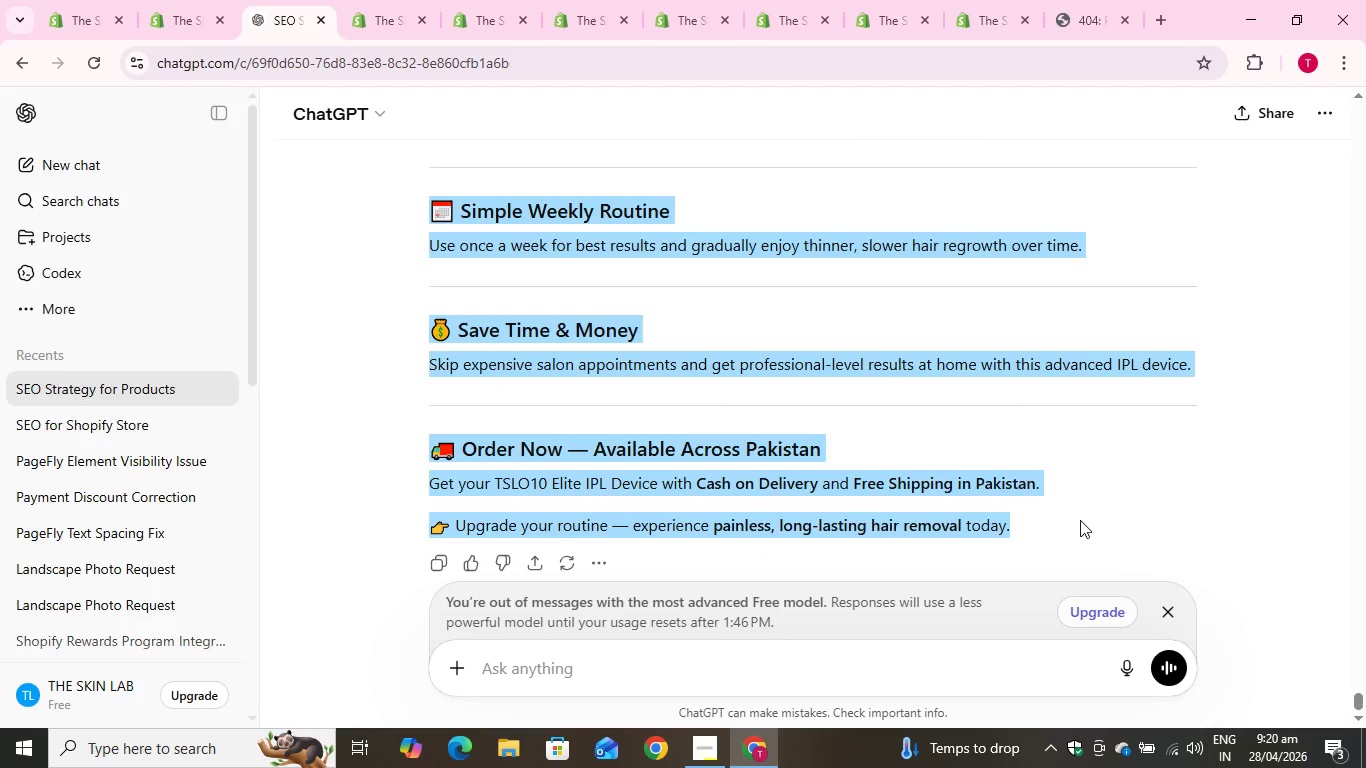 
key(Control+C)
 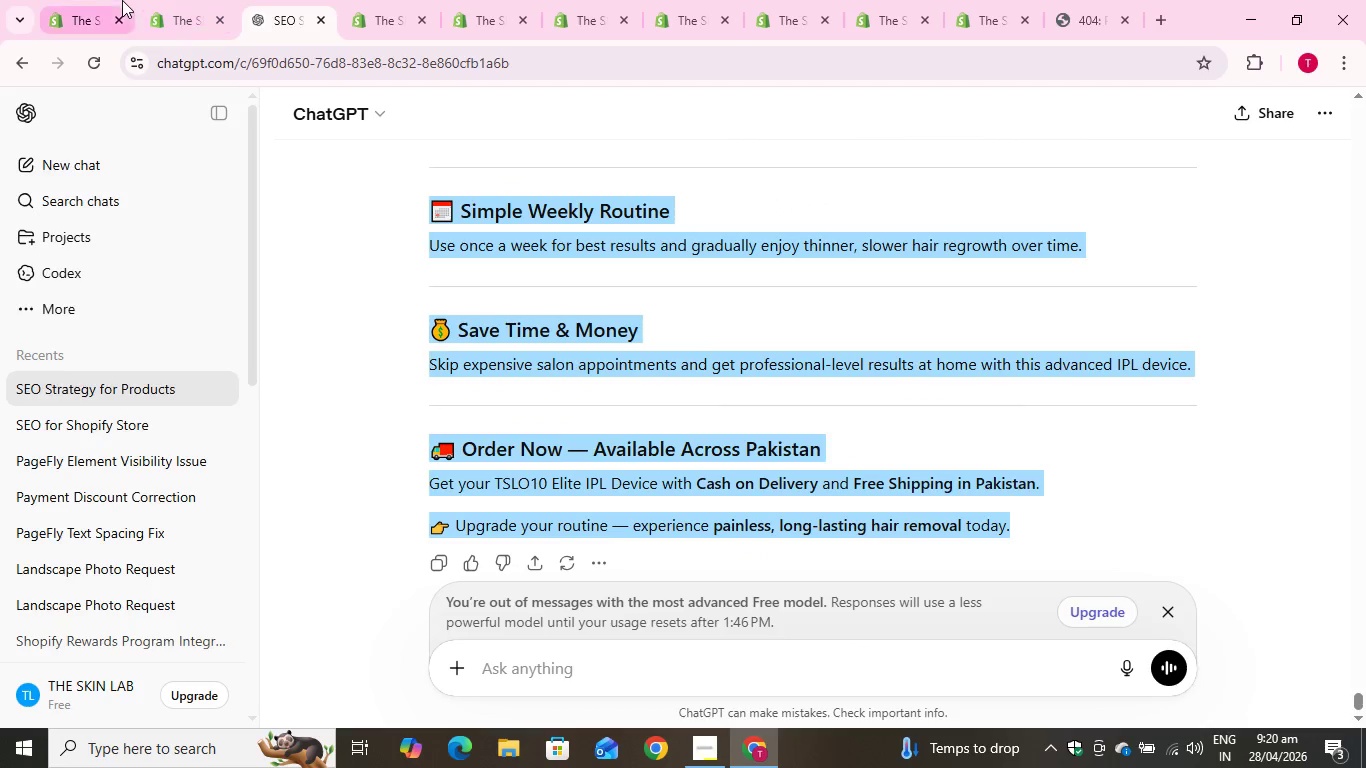 
key(Control+C)
 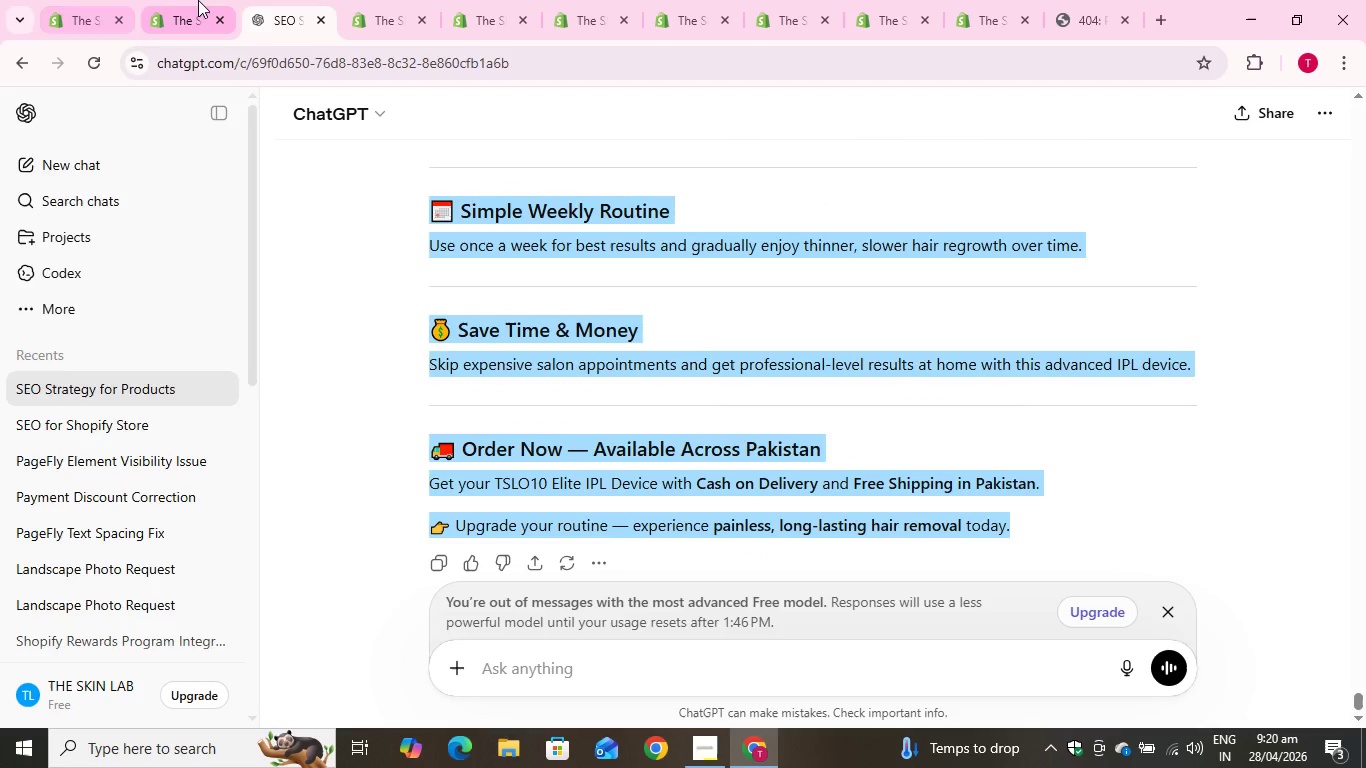 
key(Control+C)
 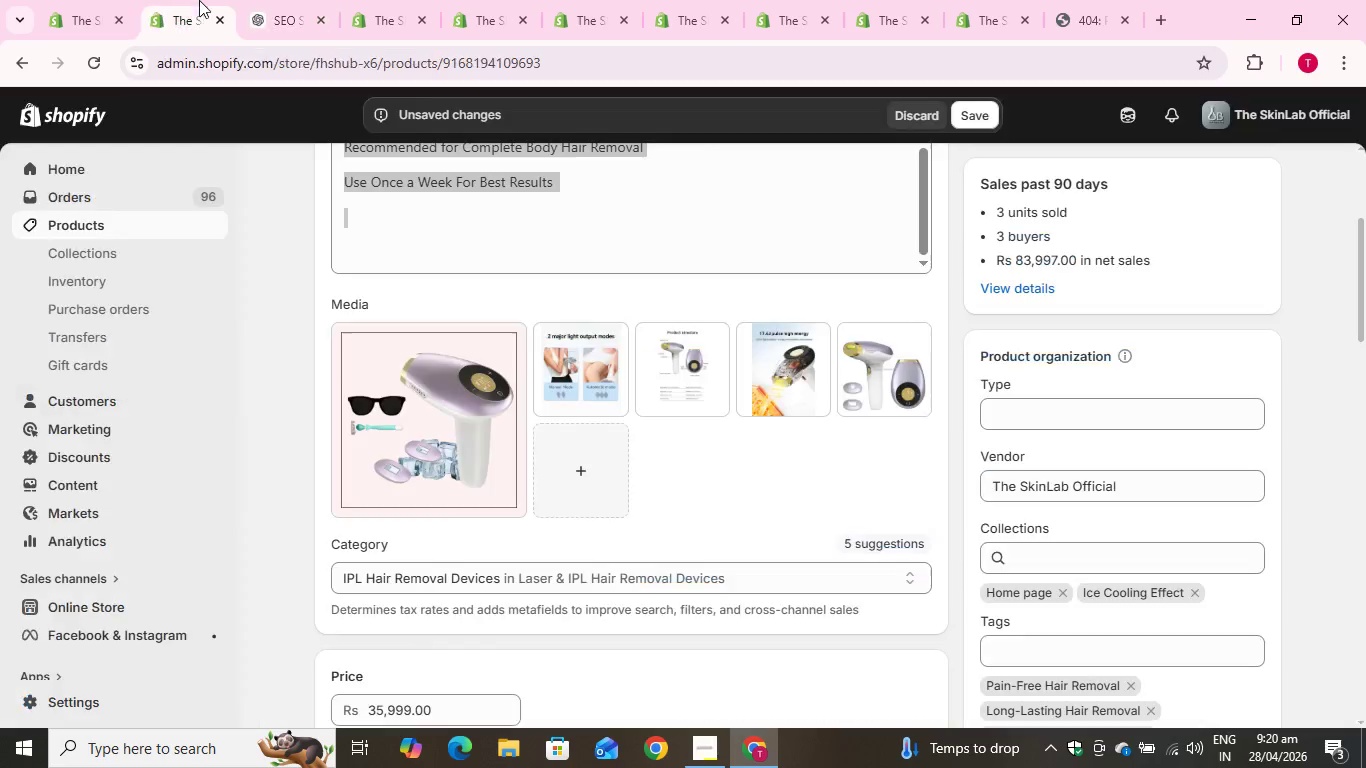 
left_click([199, 0])
 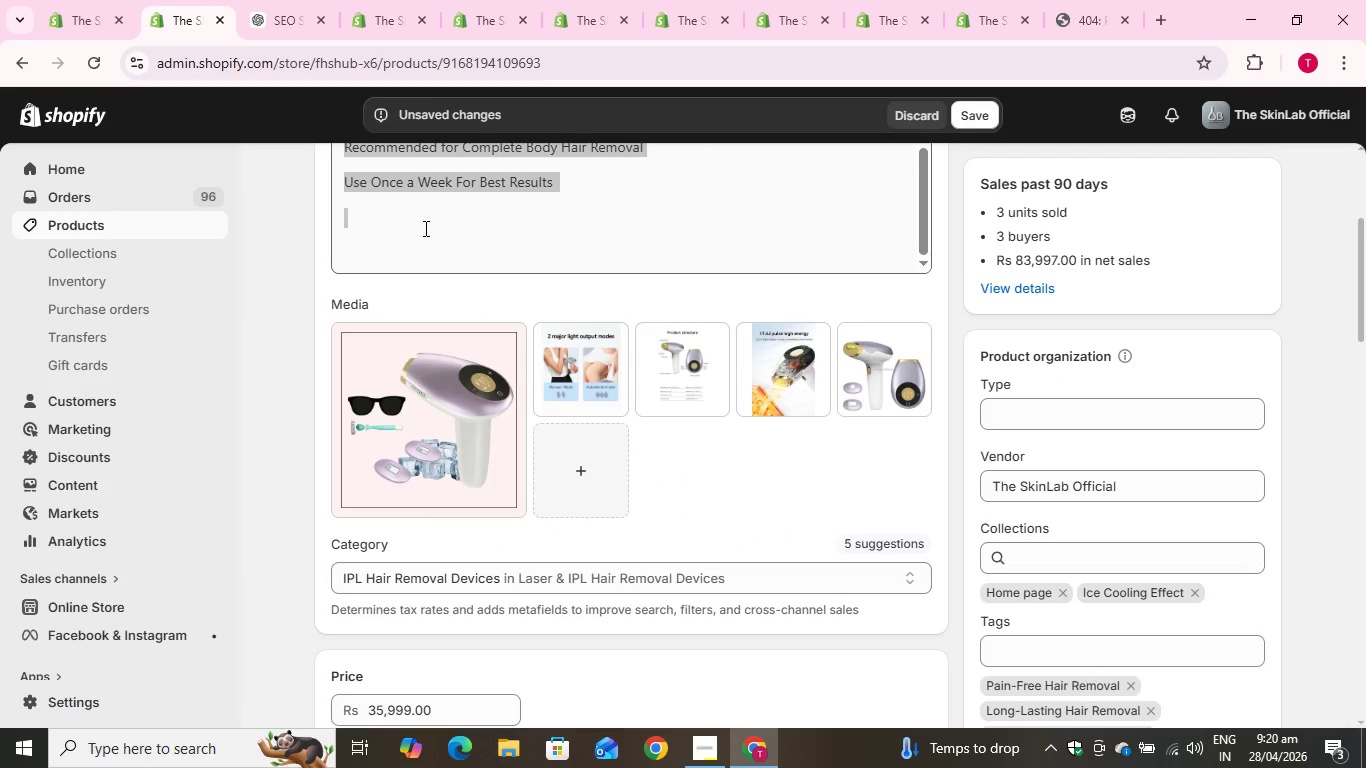 
key(Control+V)
 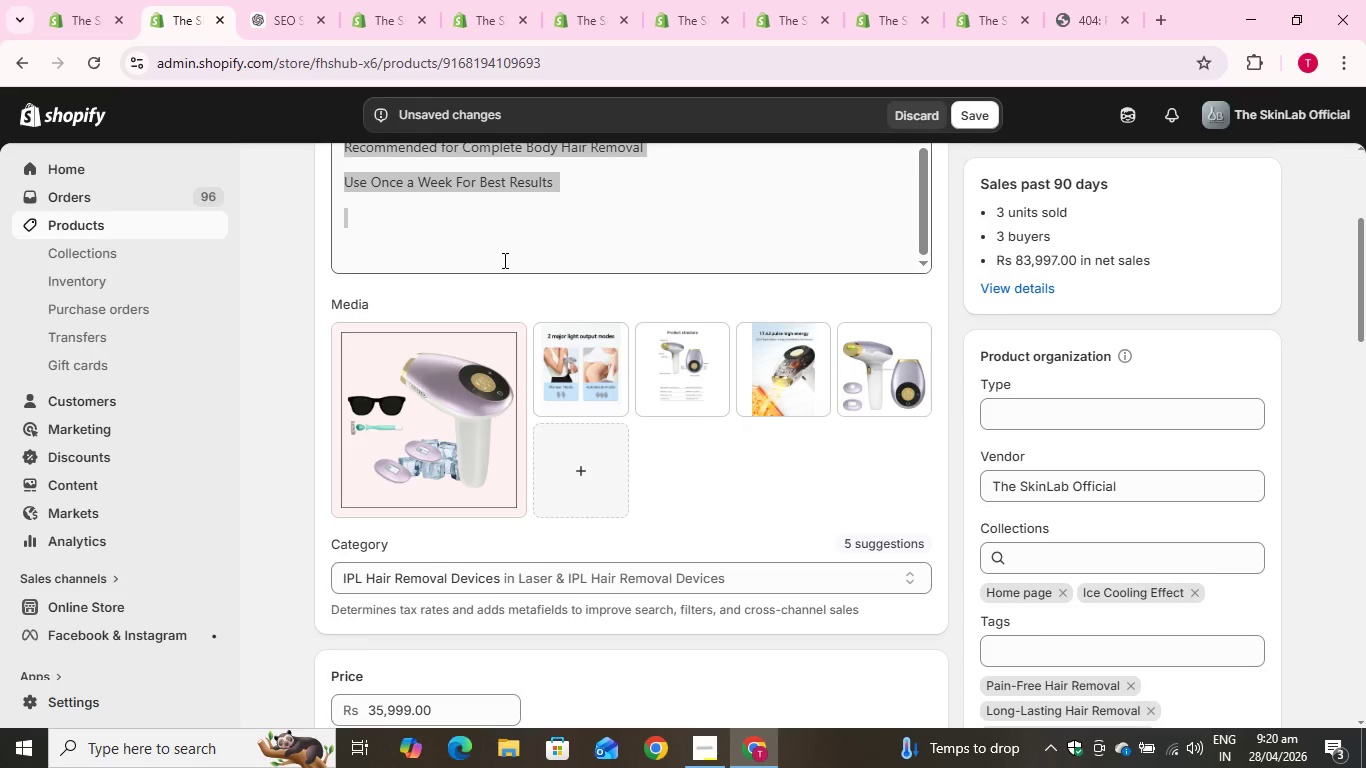 
scroll: coordinate [510, 261], scroll_direction: up, amount: 2.0
 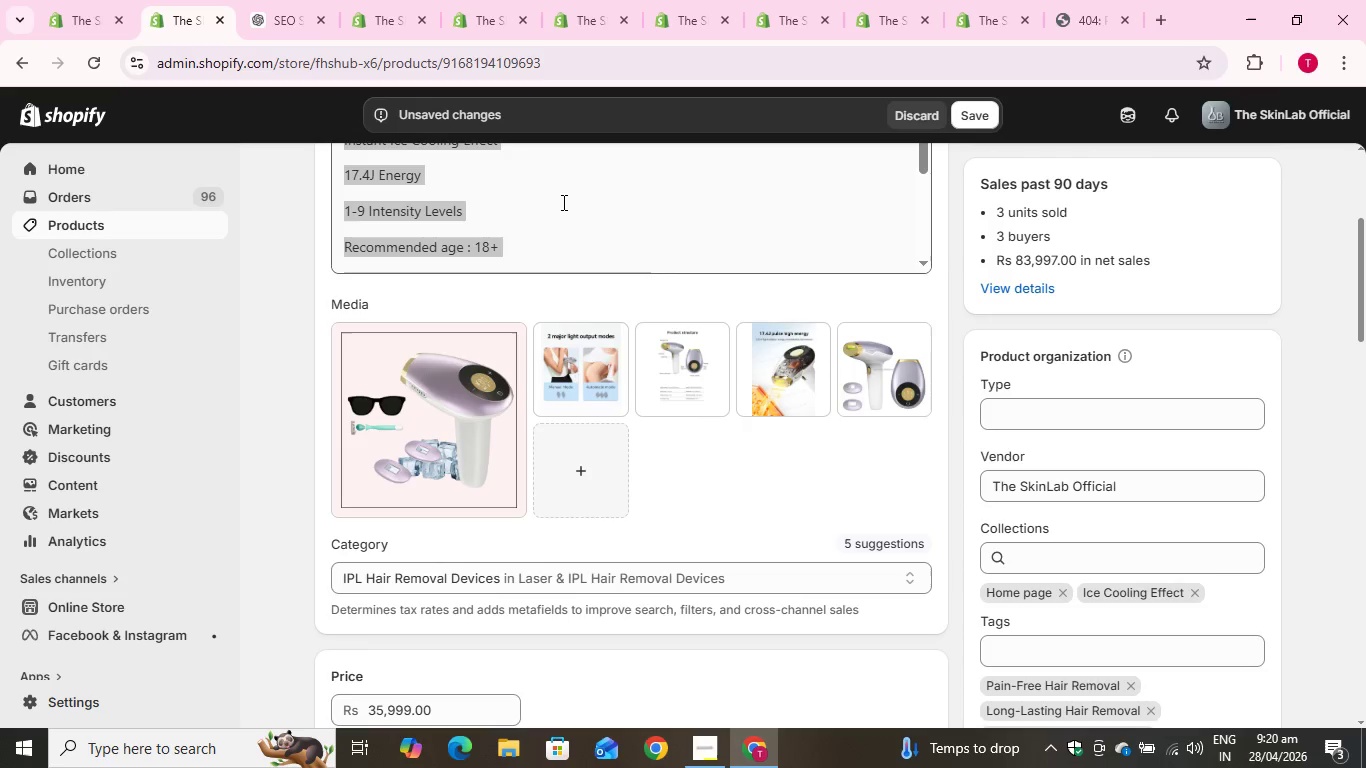 
left_click([562, 202])
 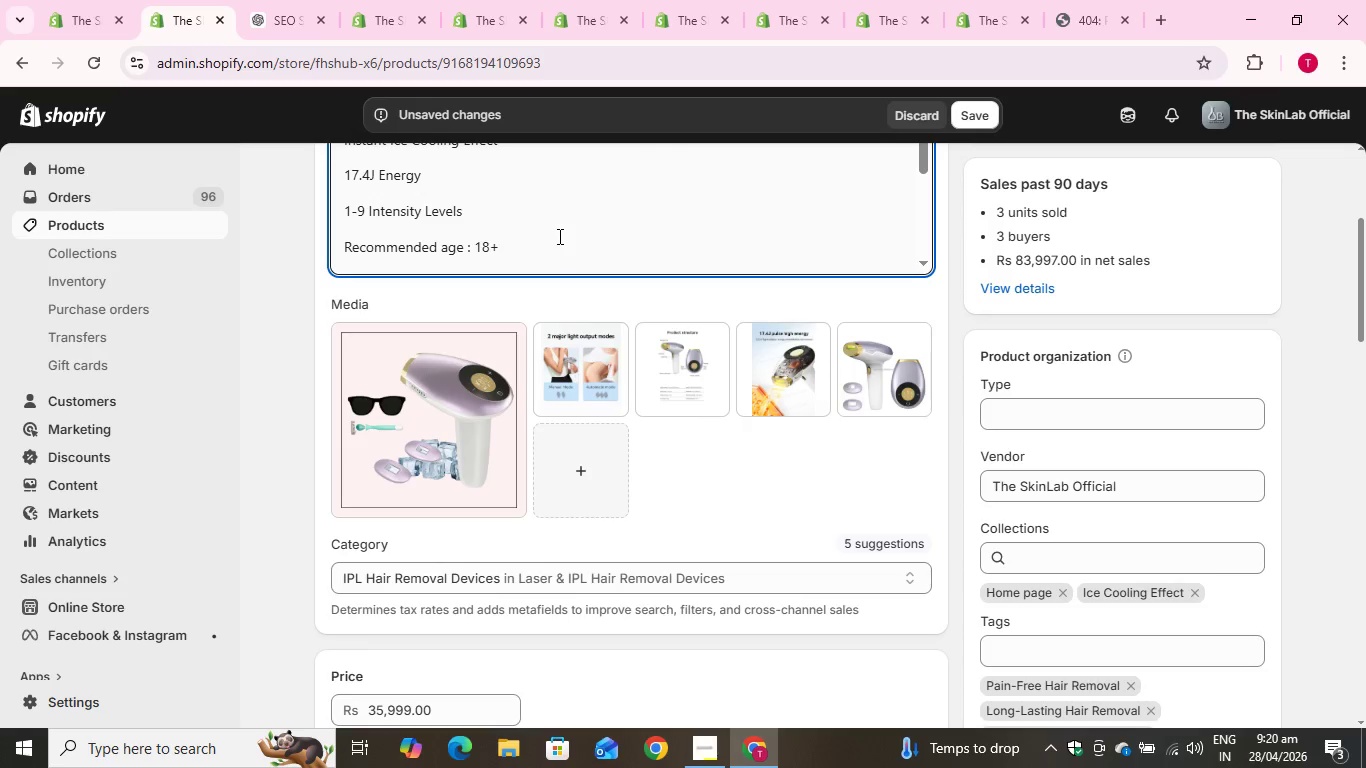 
scroll: coordinate [558, 236], scroll_direction: up, amount: 1.0
 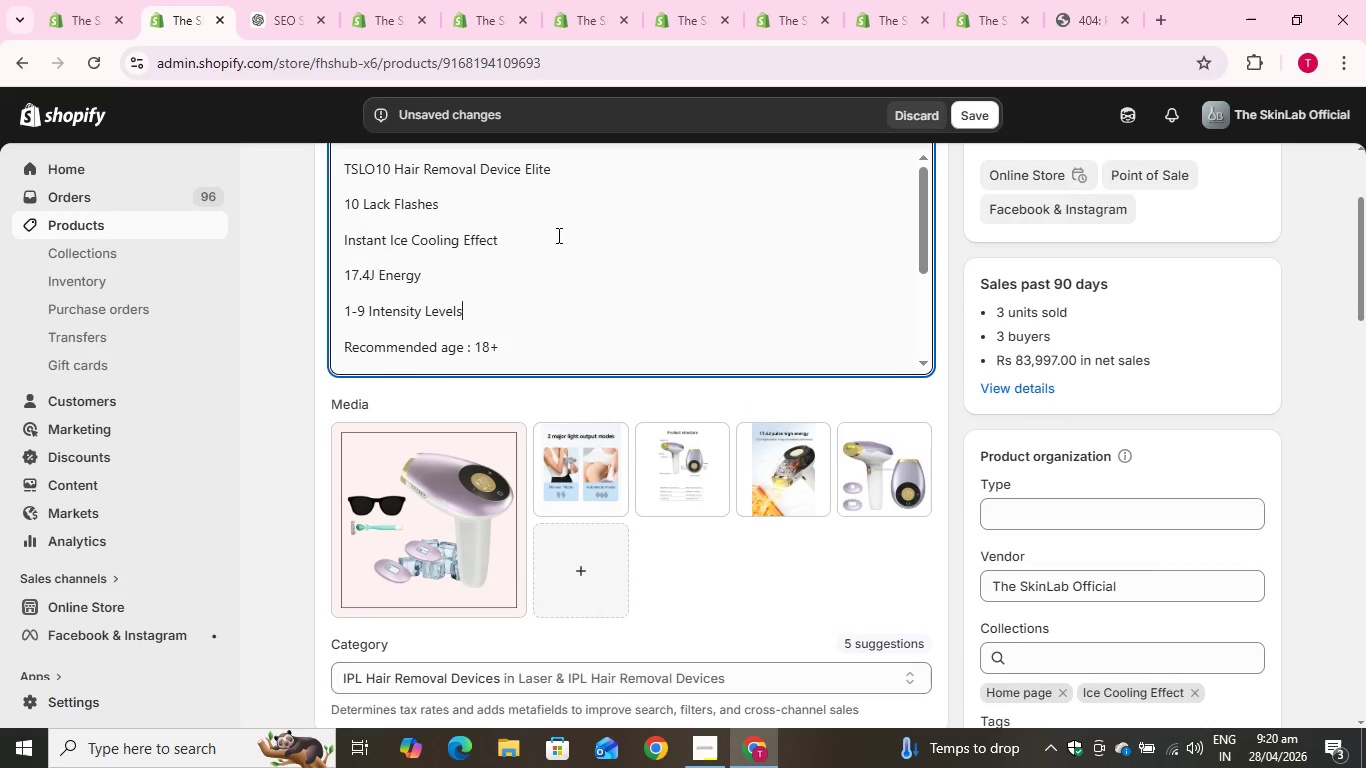 
key(Control+A)
 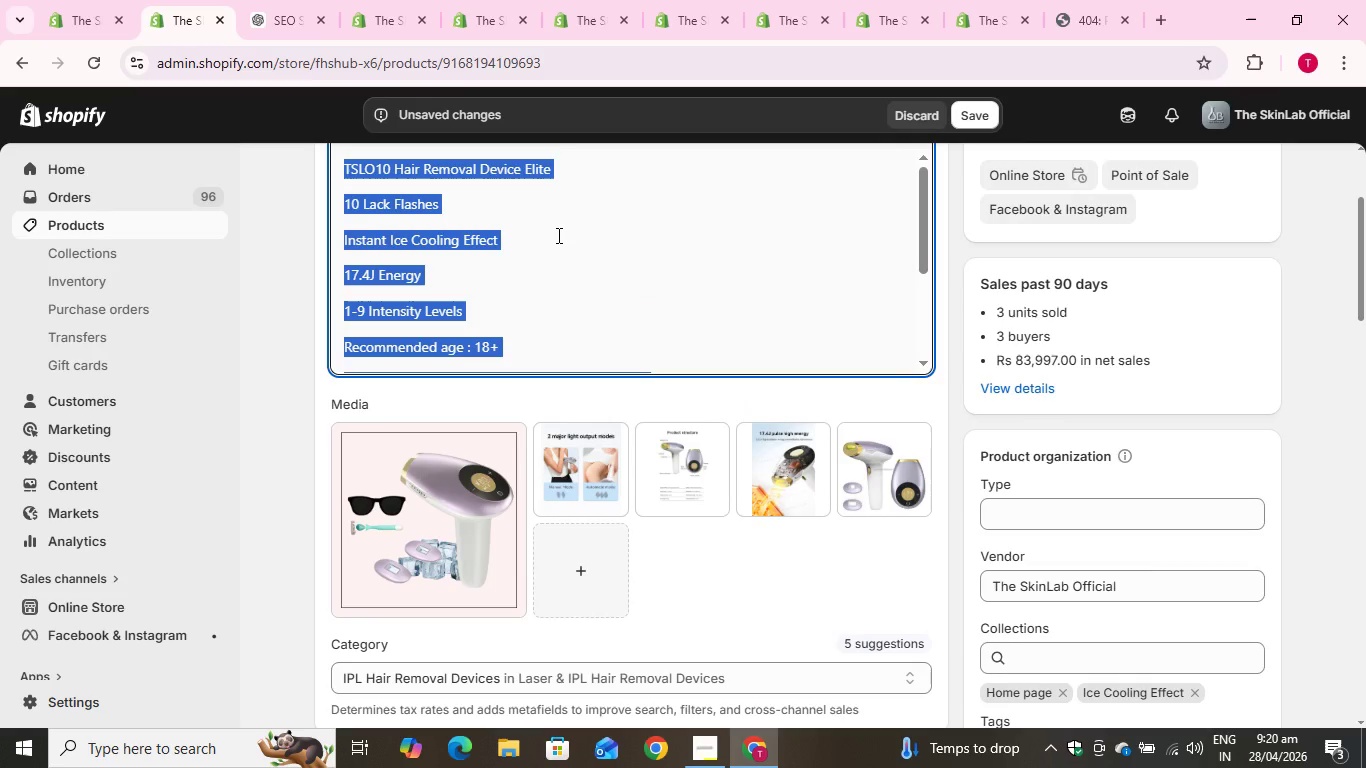 
key(Control+A)
 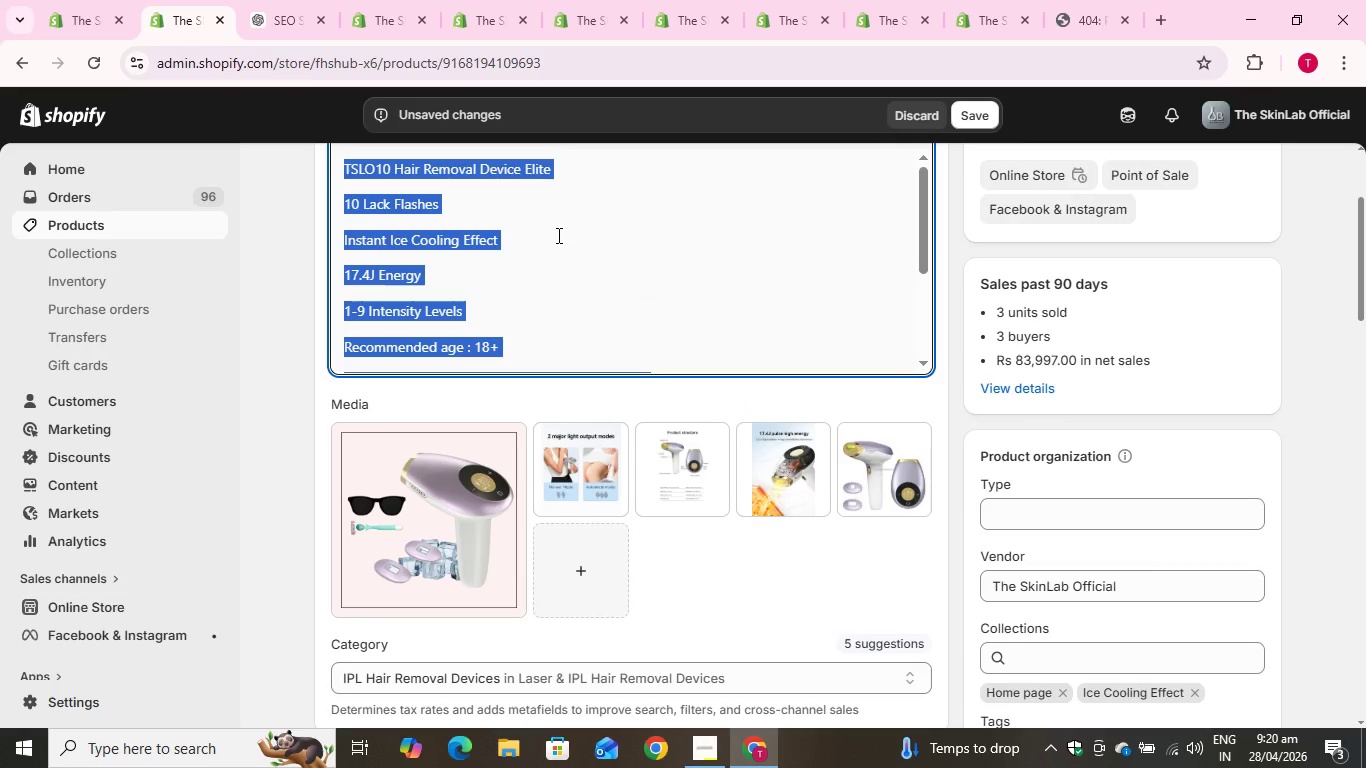 
key(Control+V)
 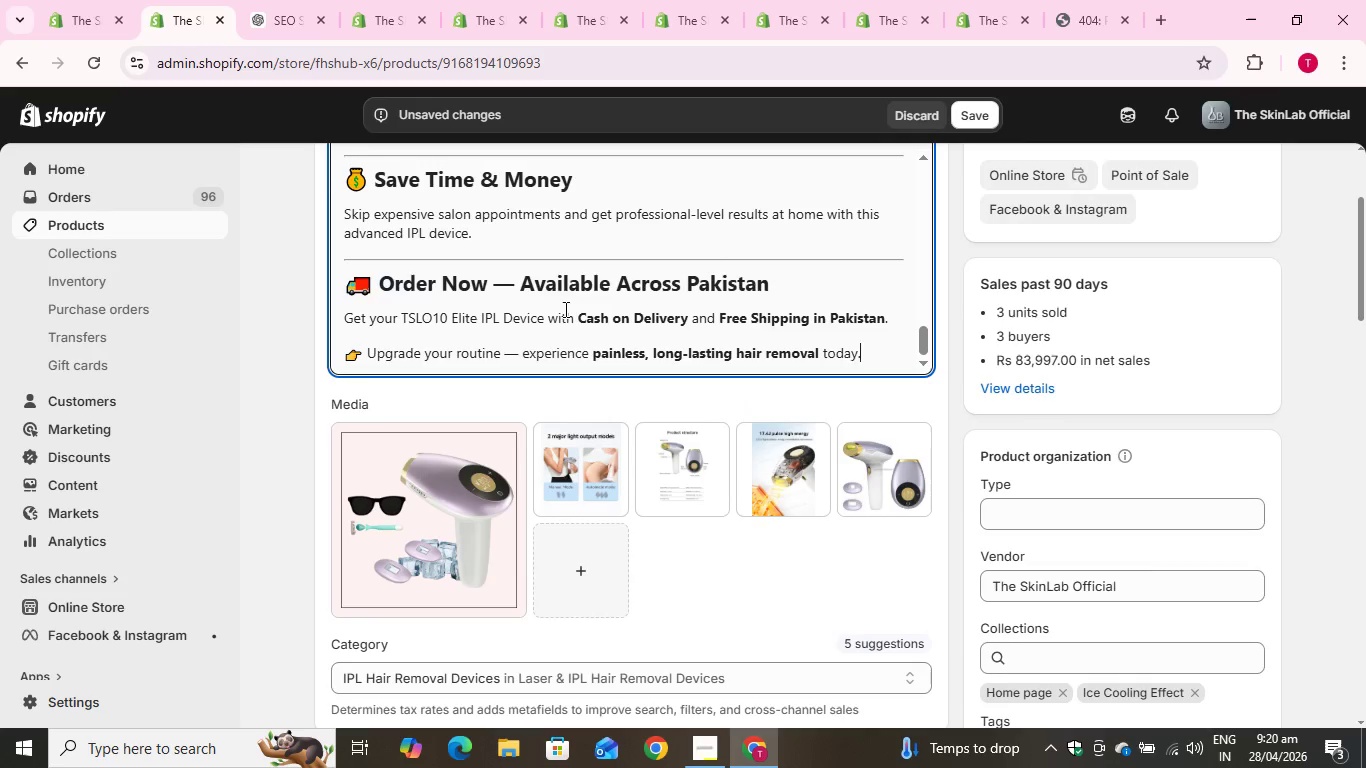 
scroll: coordinate [785, 441], scroll_direction: up, amount: 23.0
 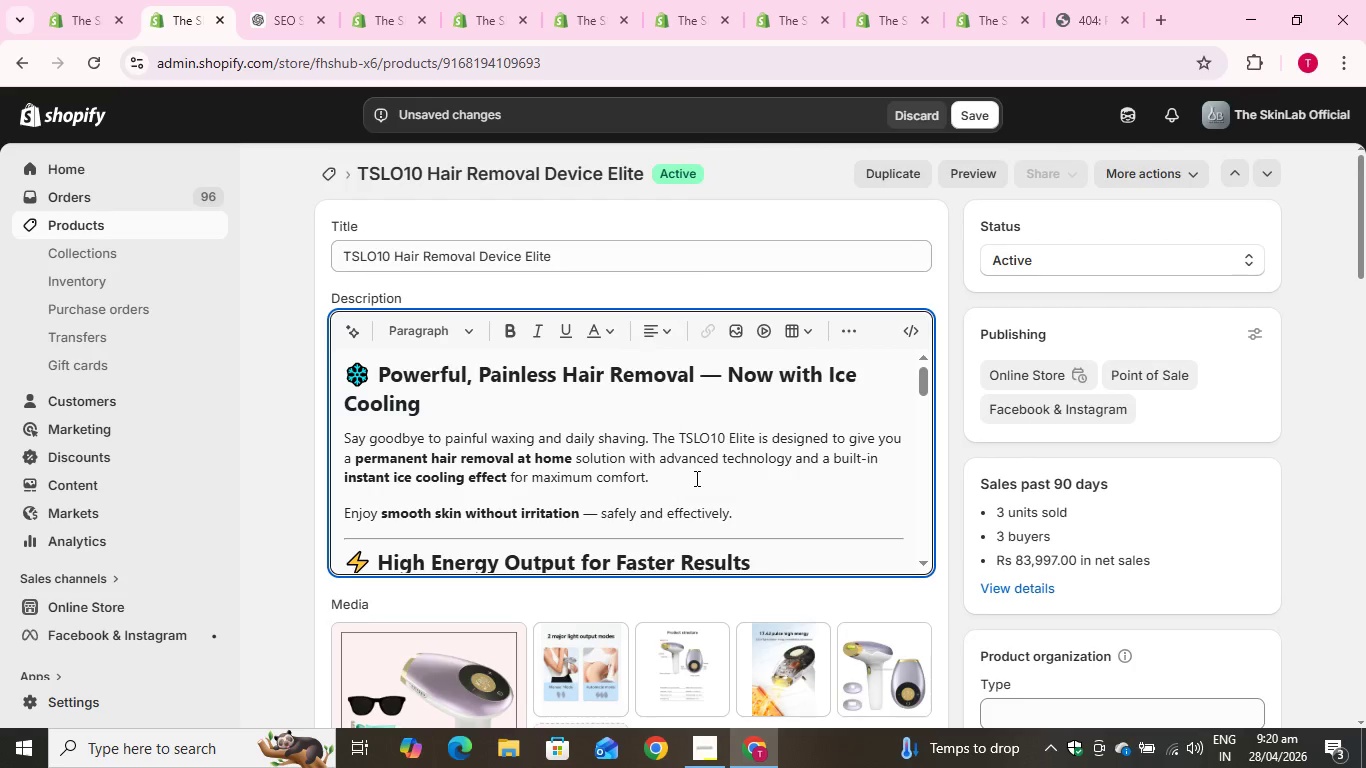 
scroll: coordinate [946, 441], scroll_direction: down, amount: 31.0
 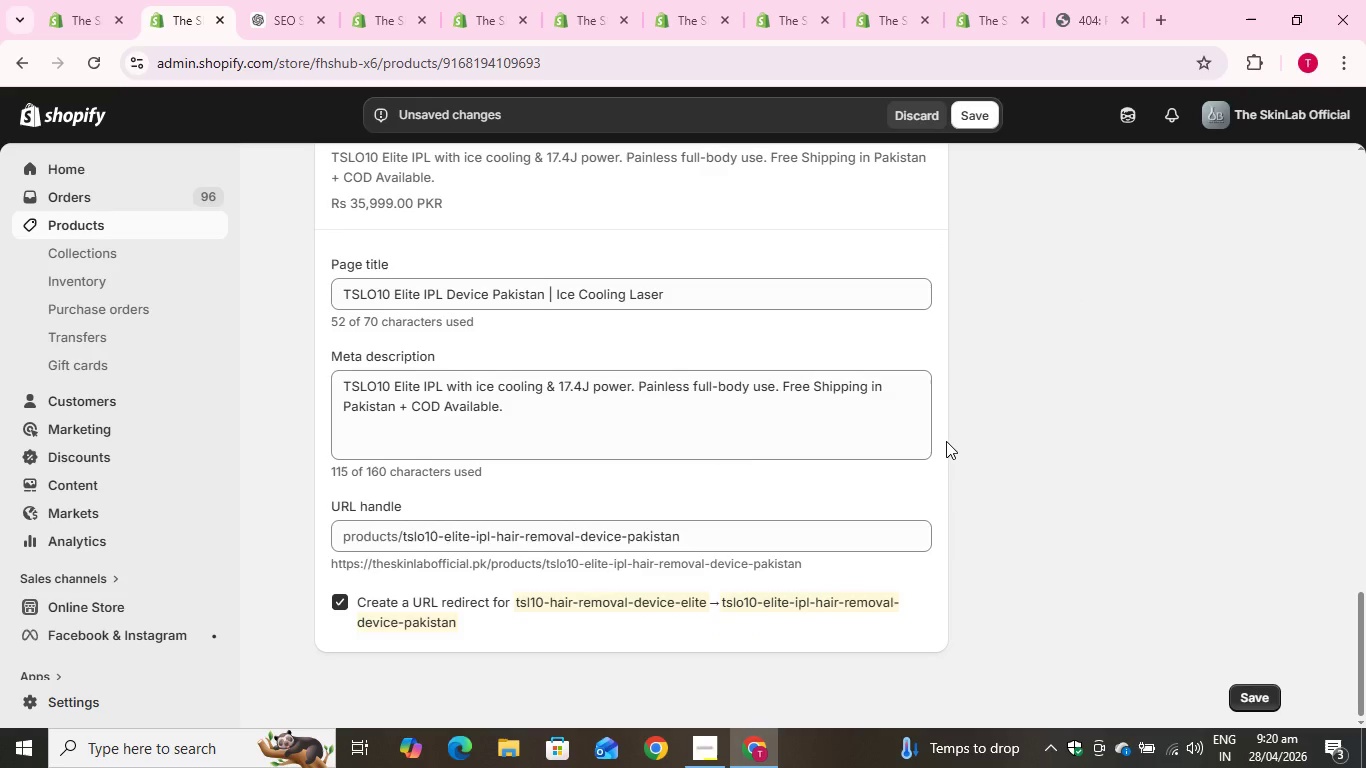 
scroll: coordinate [946, 441], scroll_direction: up, amount: 17.0
 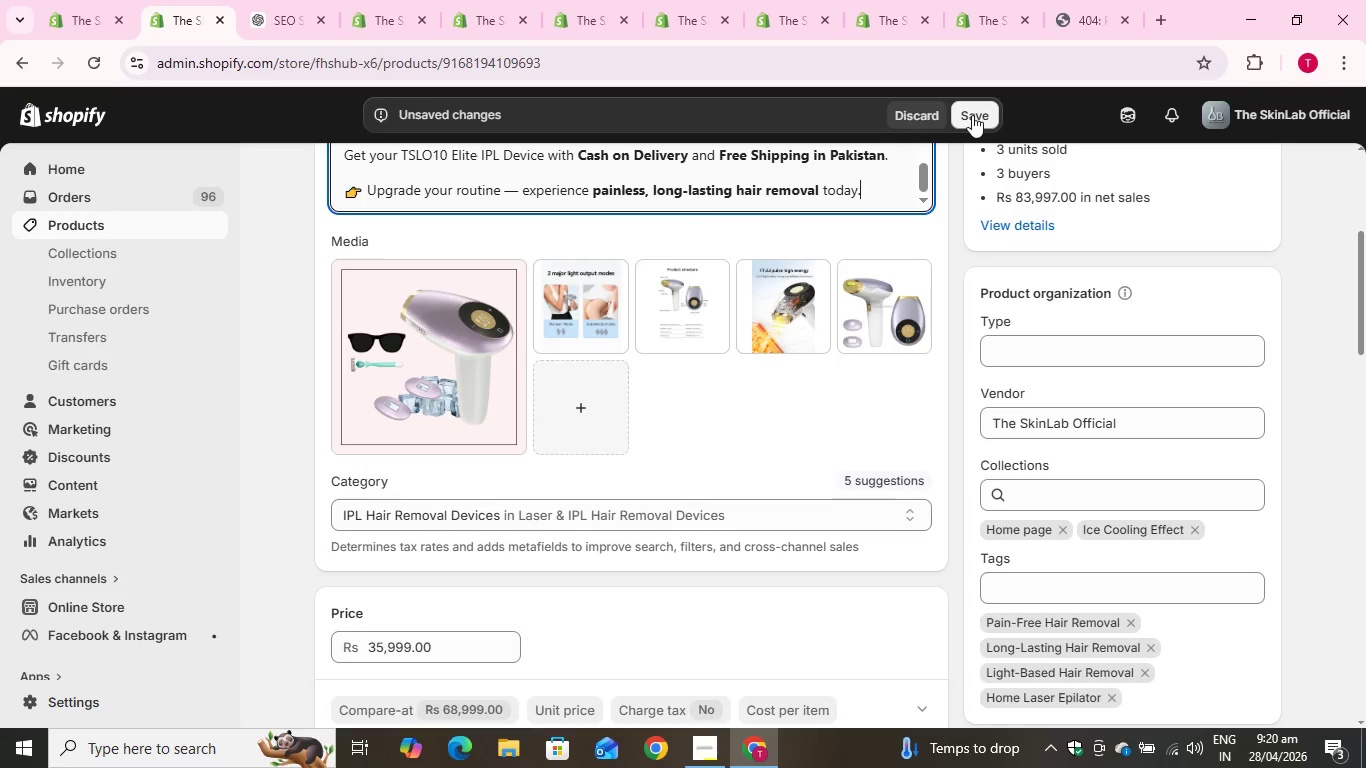 
left_click([972, 115])
 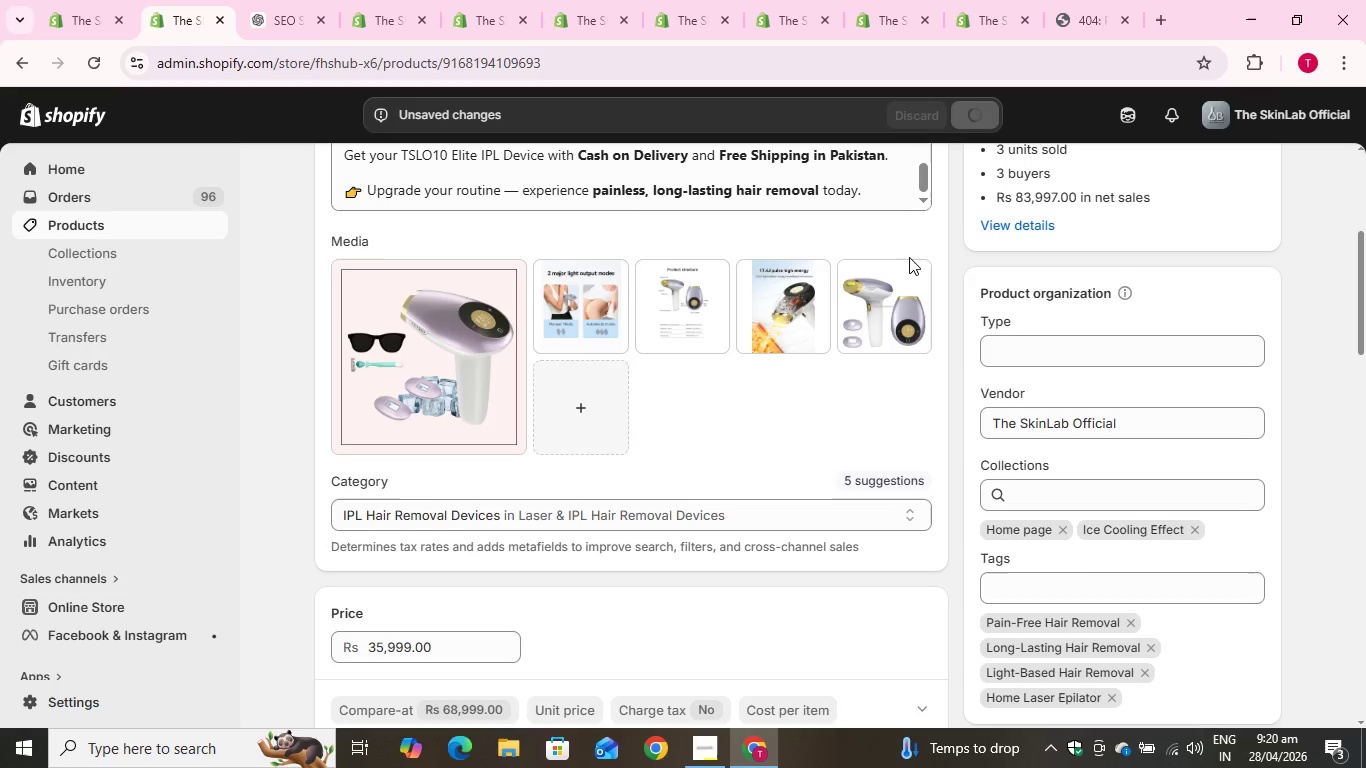 
wait(8.95)
 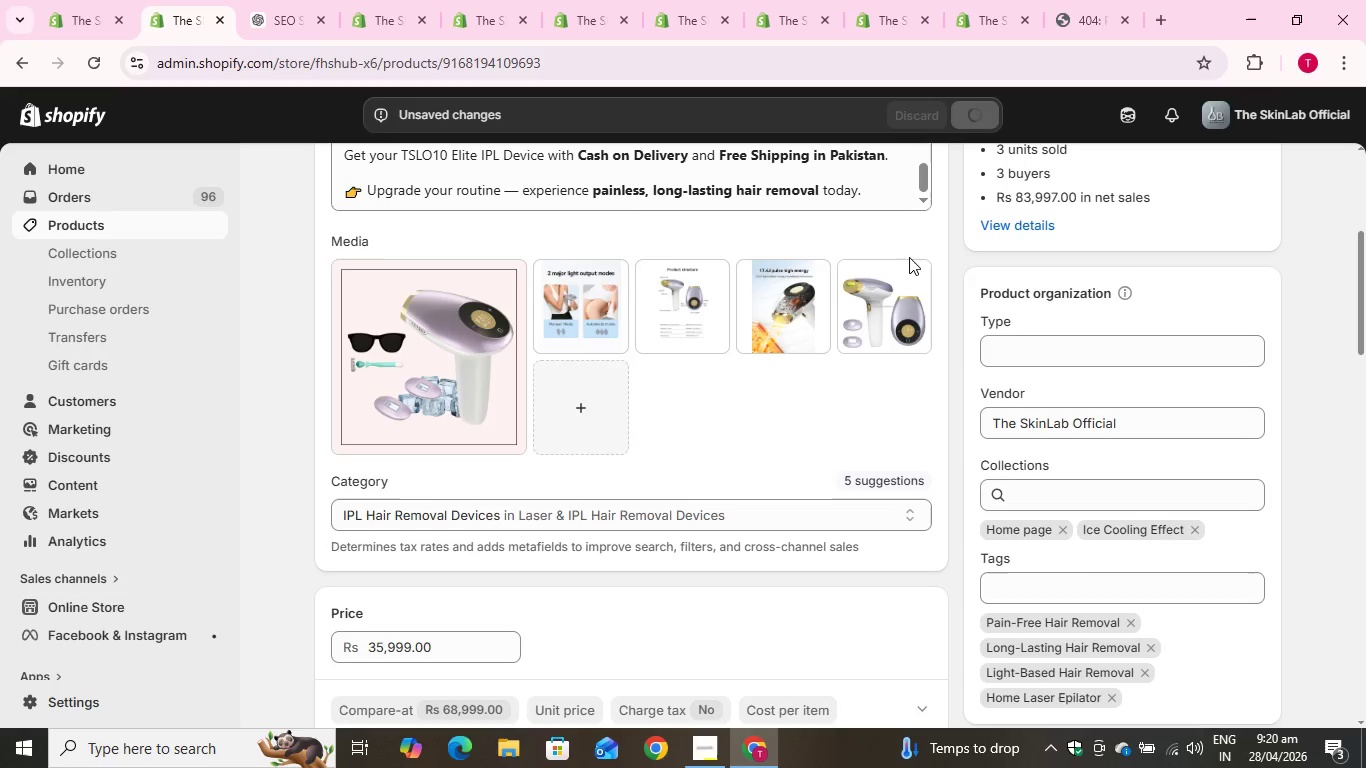 
left_click([709, 754])